 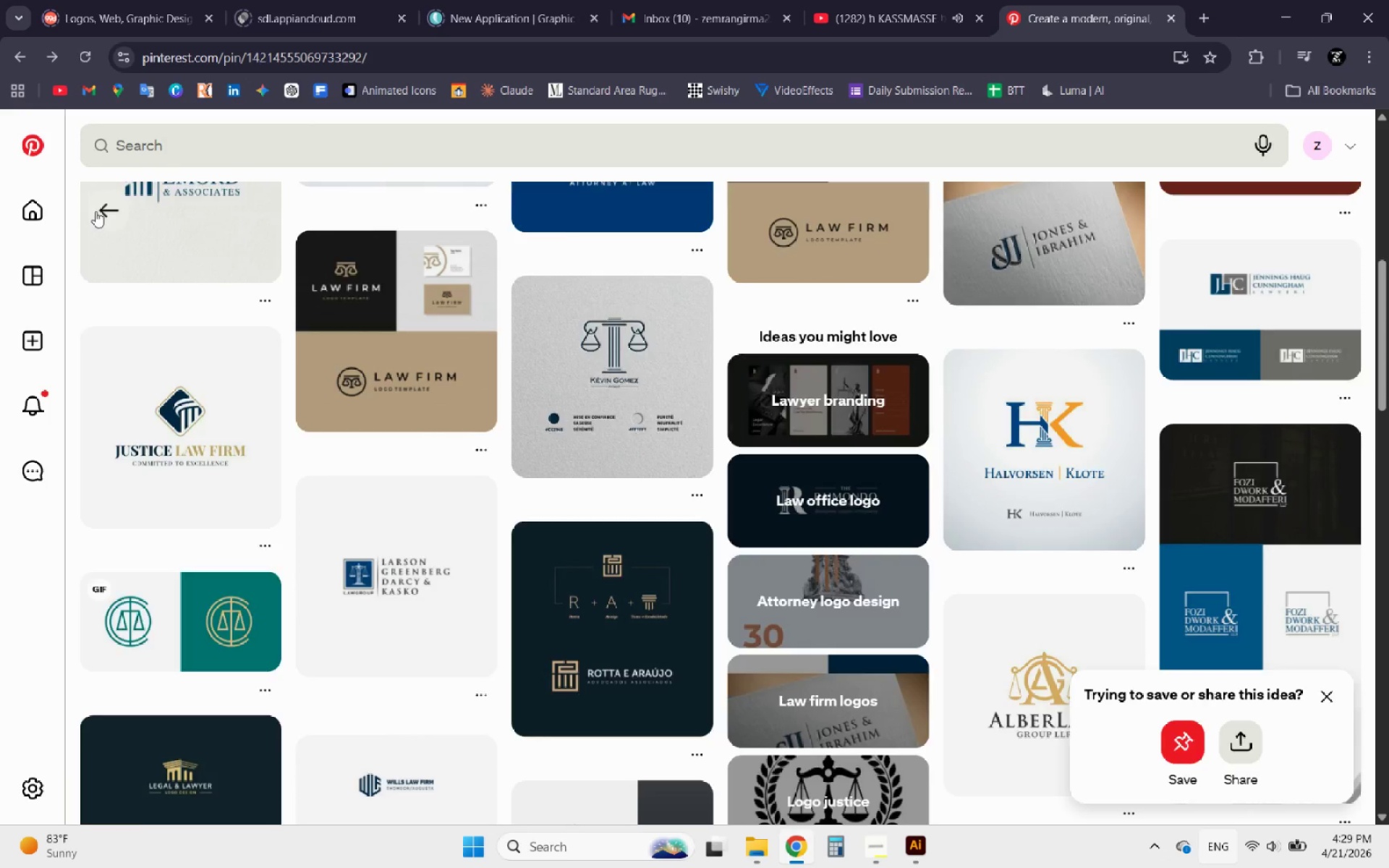 
left_click([102, 209])
 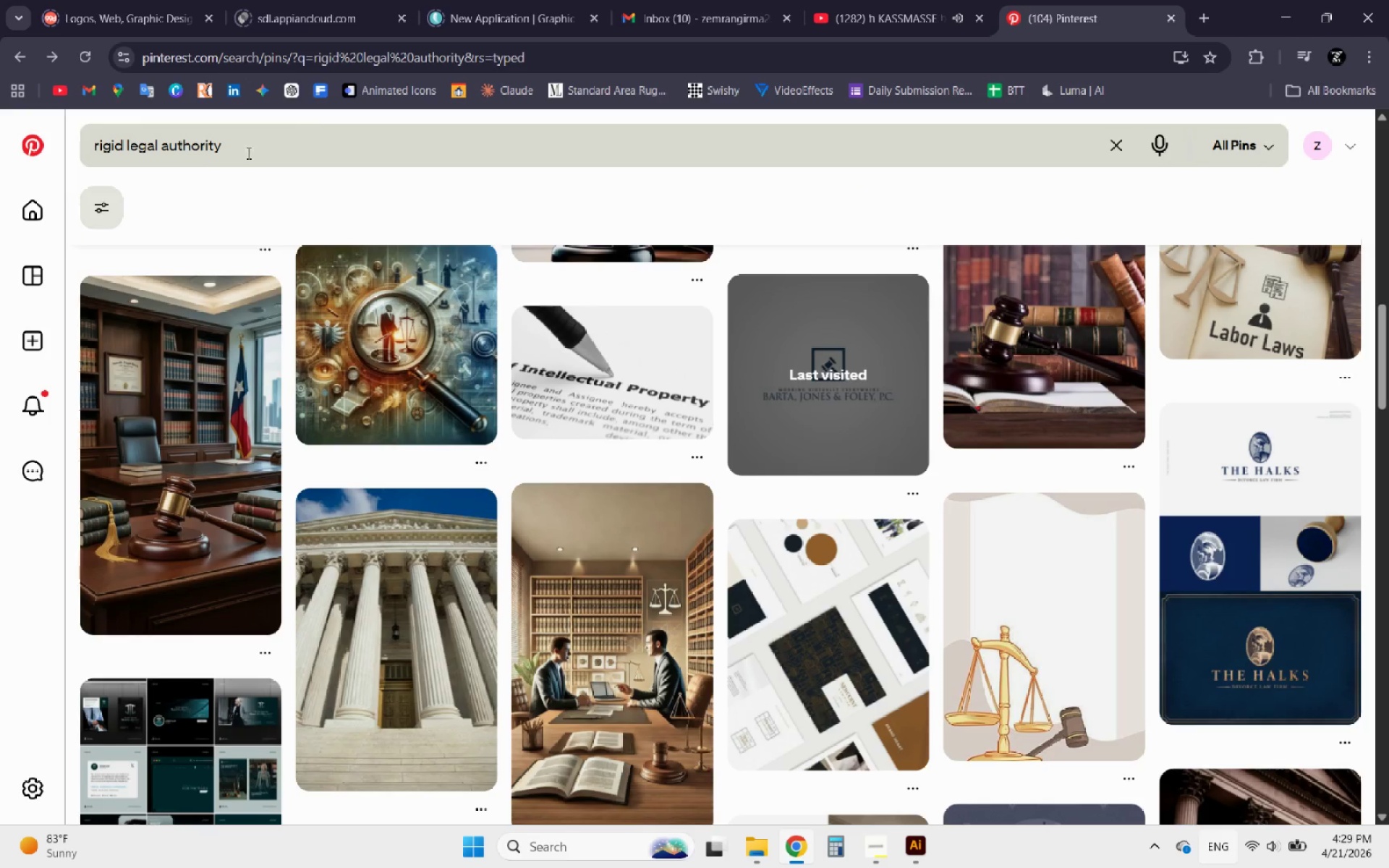 
left_click_drag(start_coordinate=[219, 148], to_coordinate=[16, 142])
 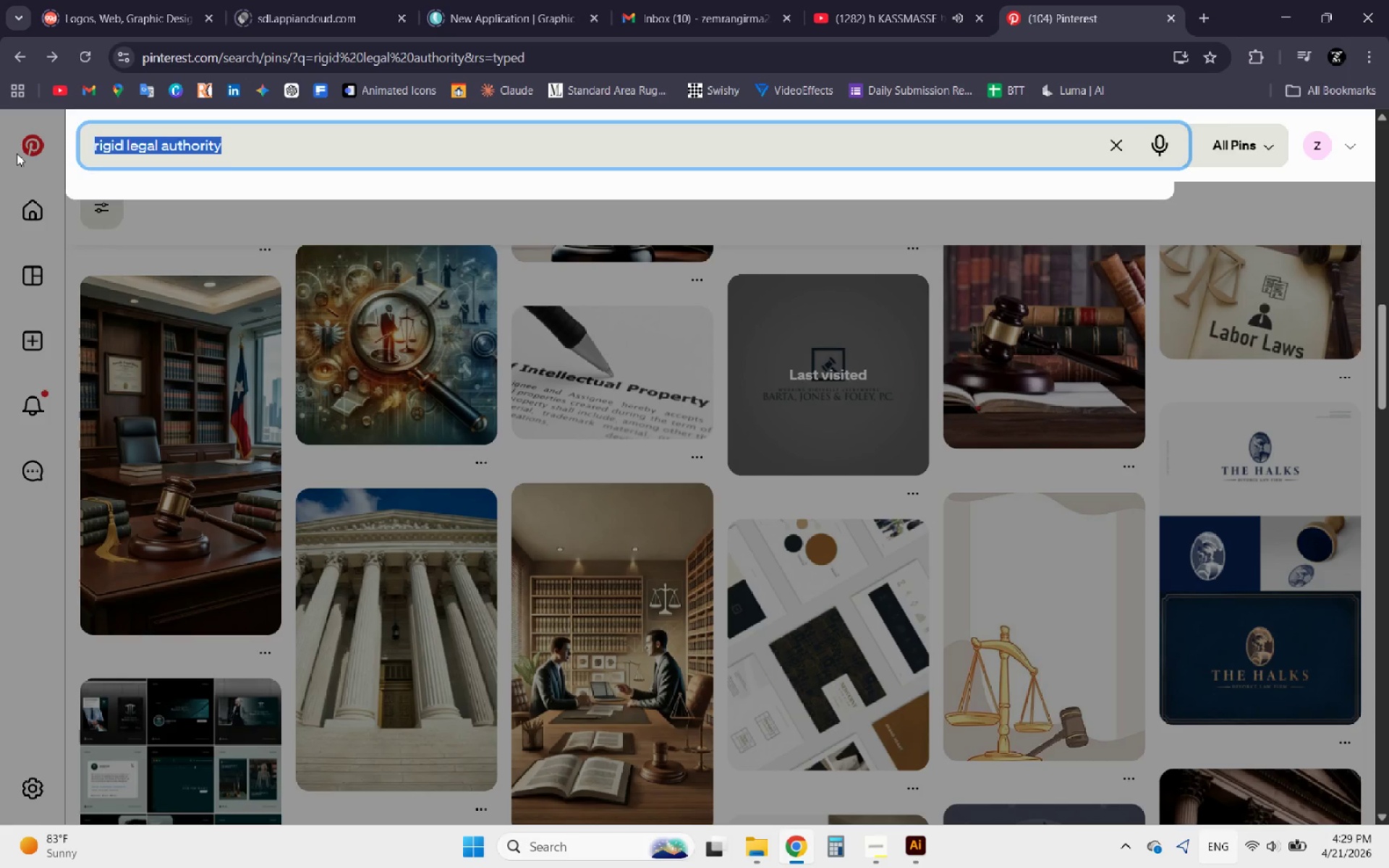 
hold_key(key=ControlLeft, duration=0.72)
 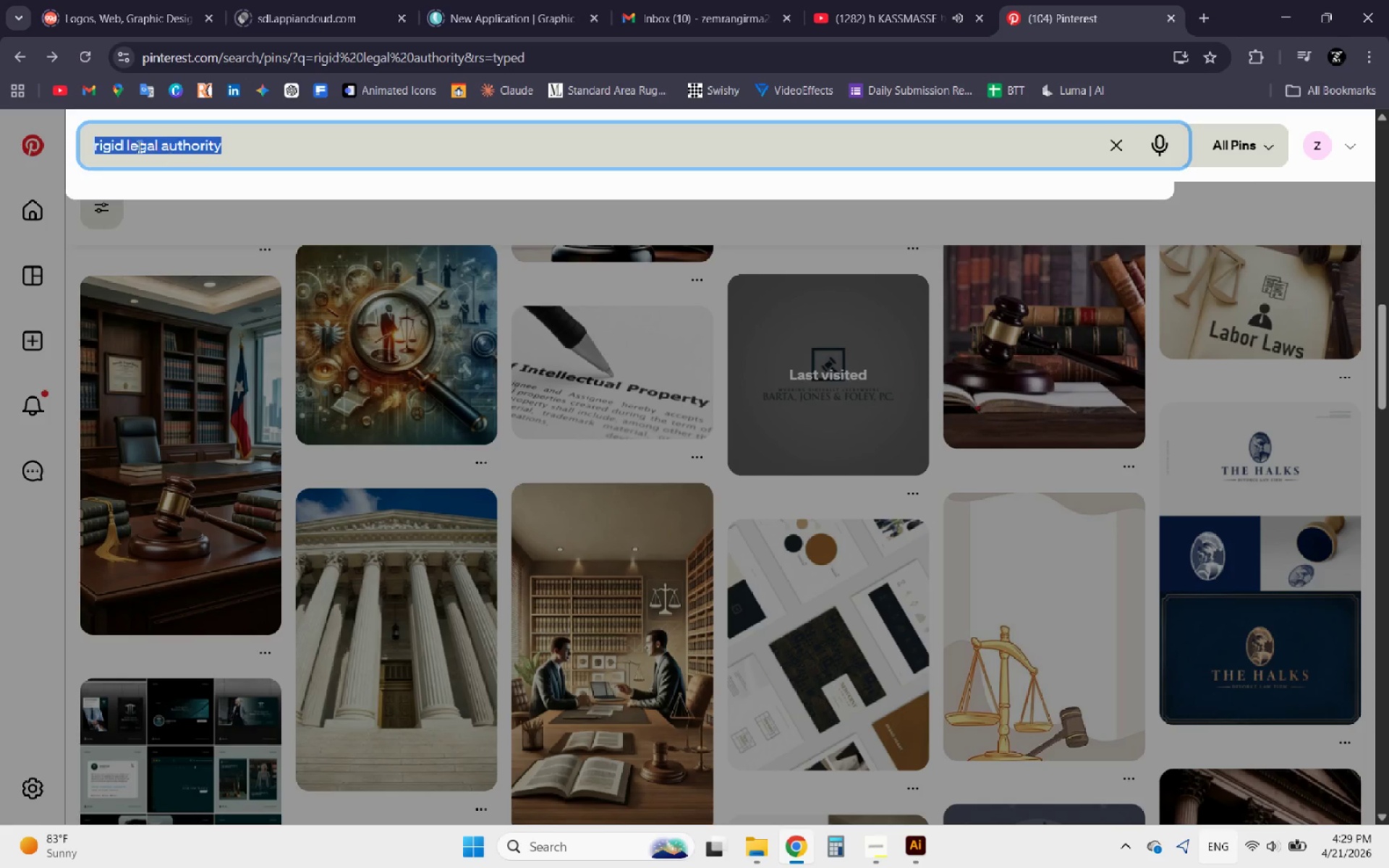 
left_click([138, 146])
 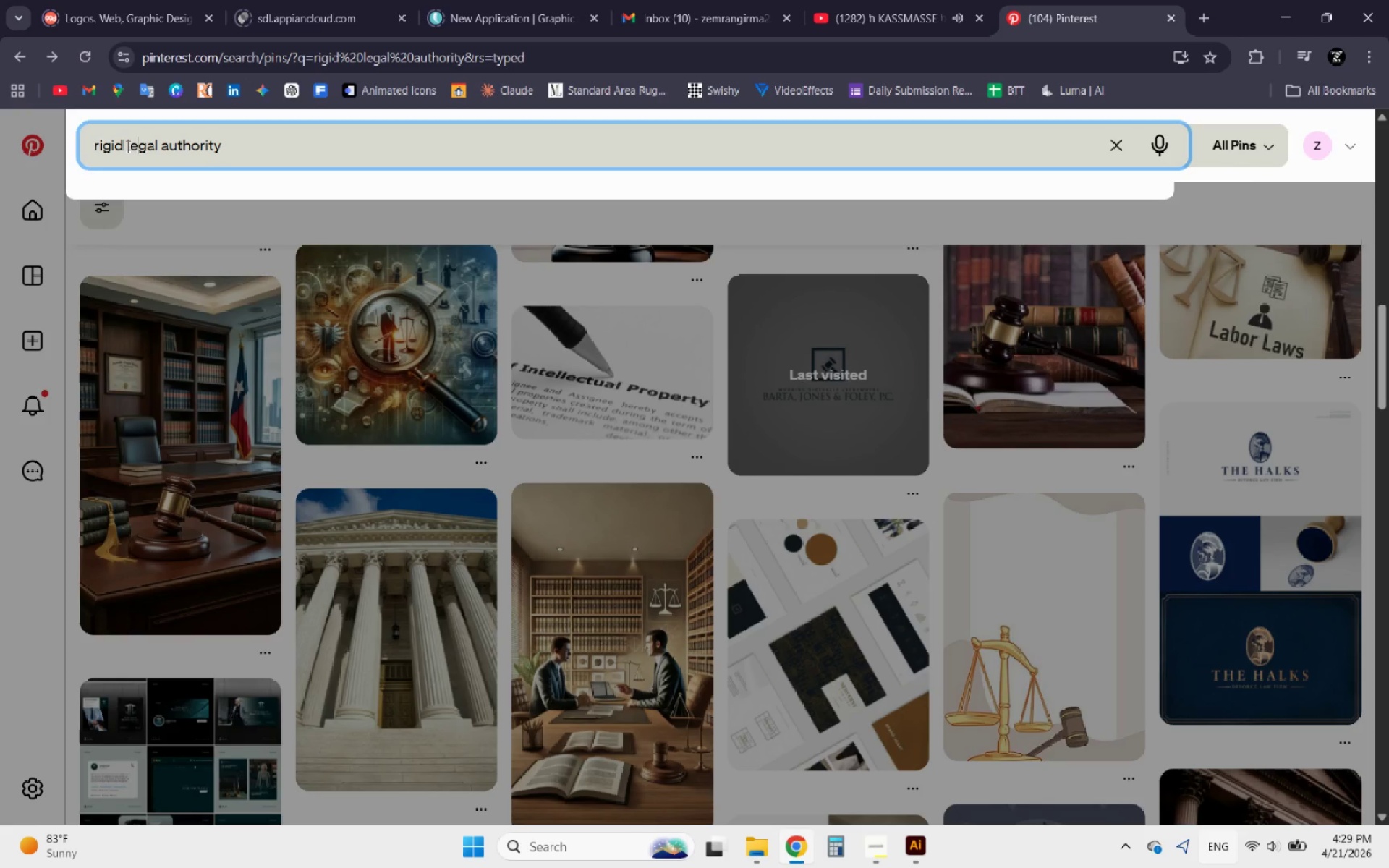 
left_click_drag(start_coordinate=[127, 146], to_coordinate=[224, 149])
 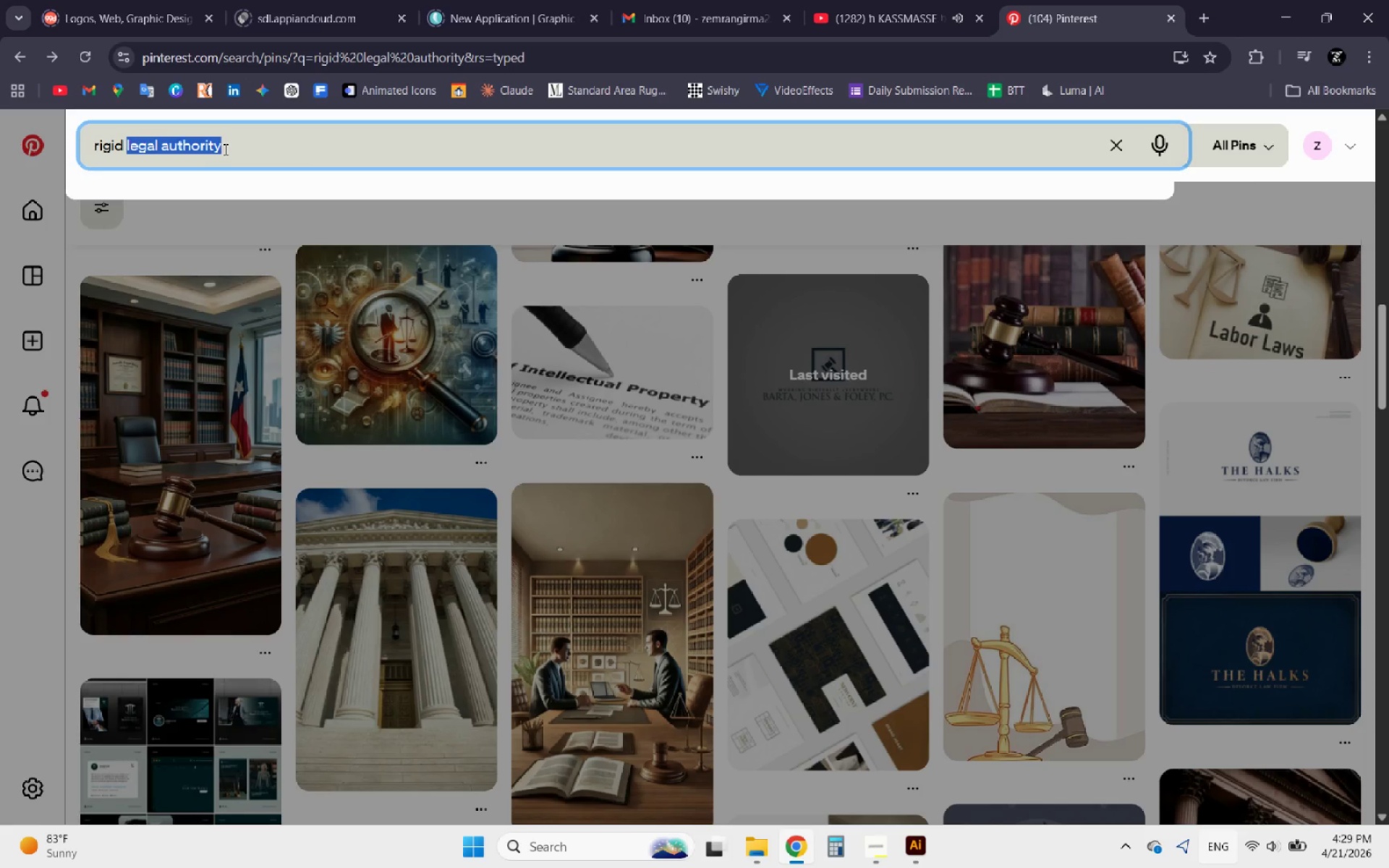 
key(Control+C)
 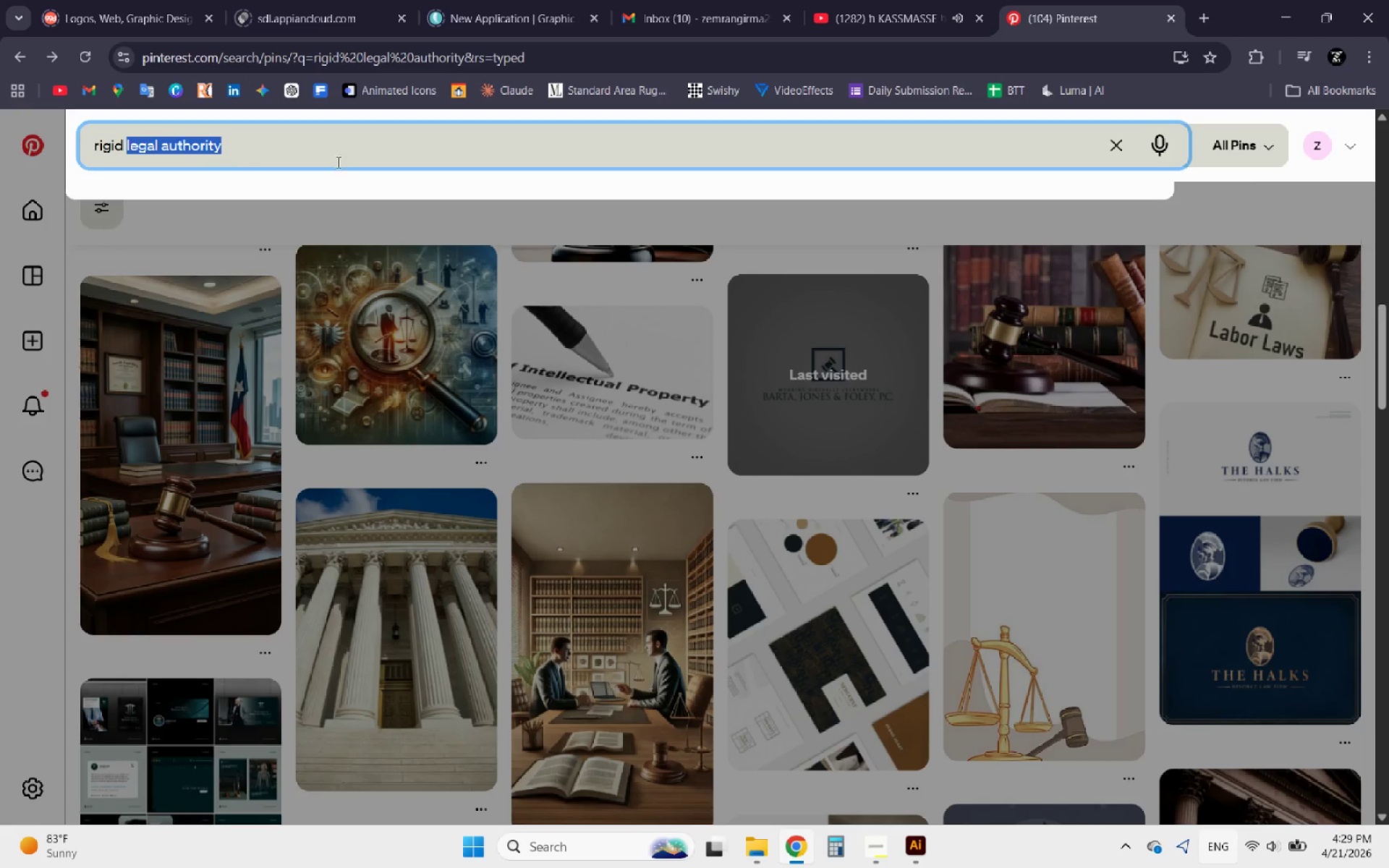 
key(Control+C)
 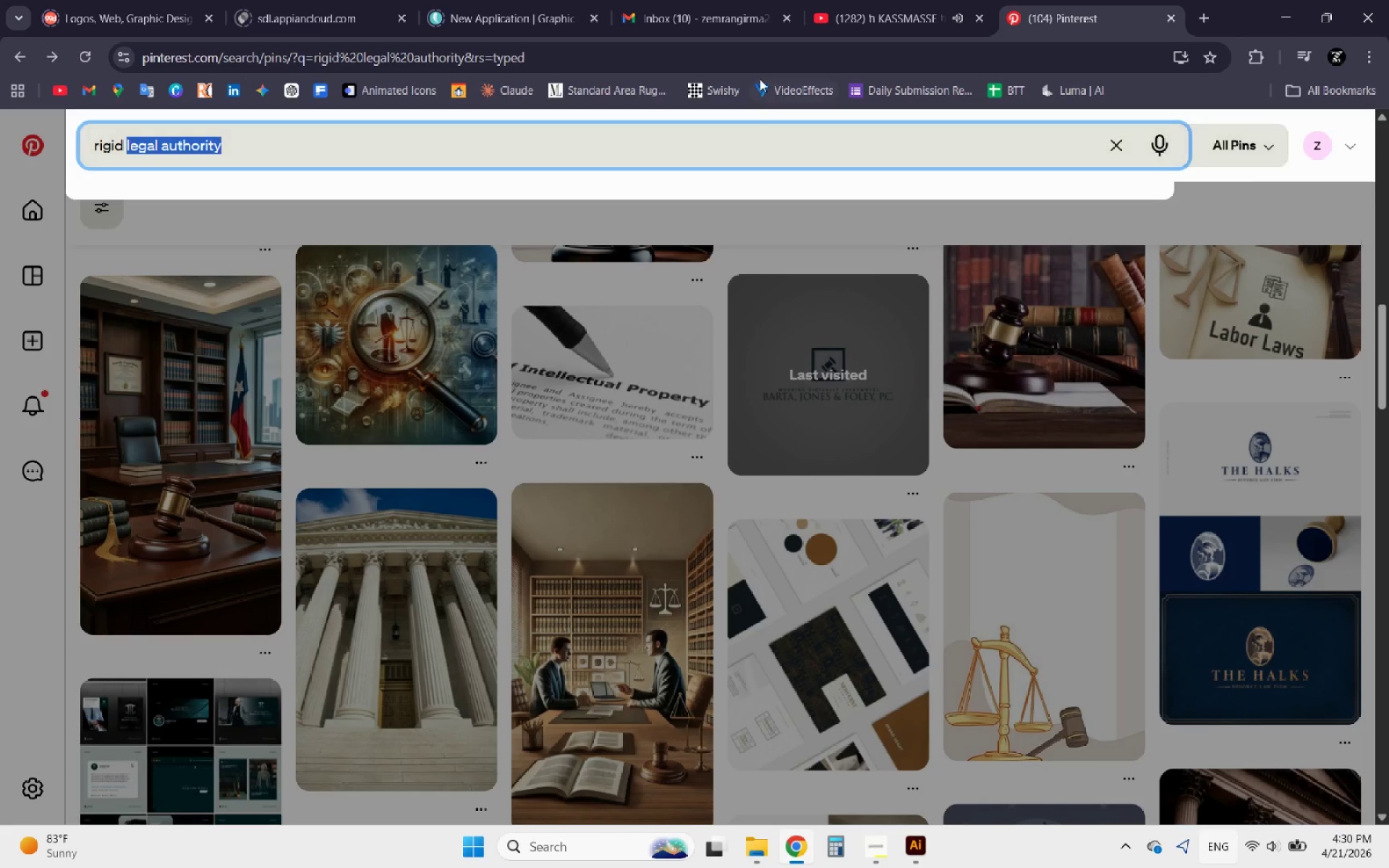 
key(Control+C)
 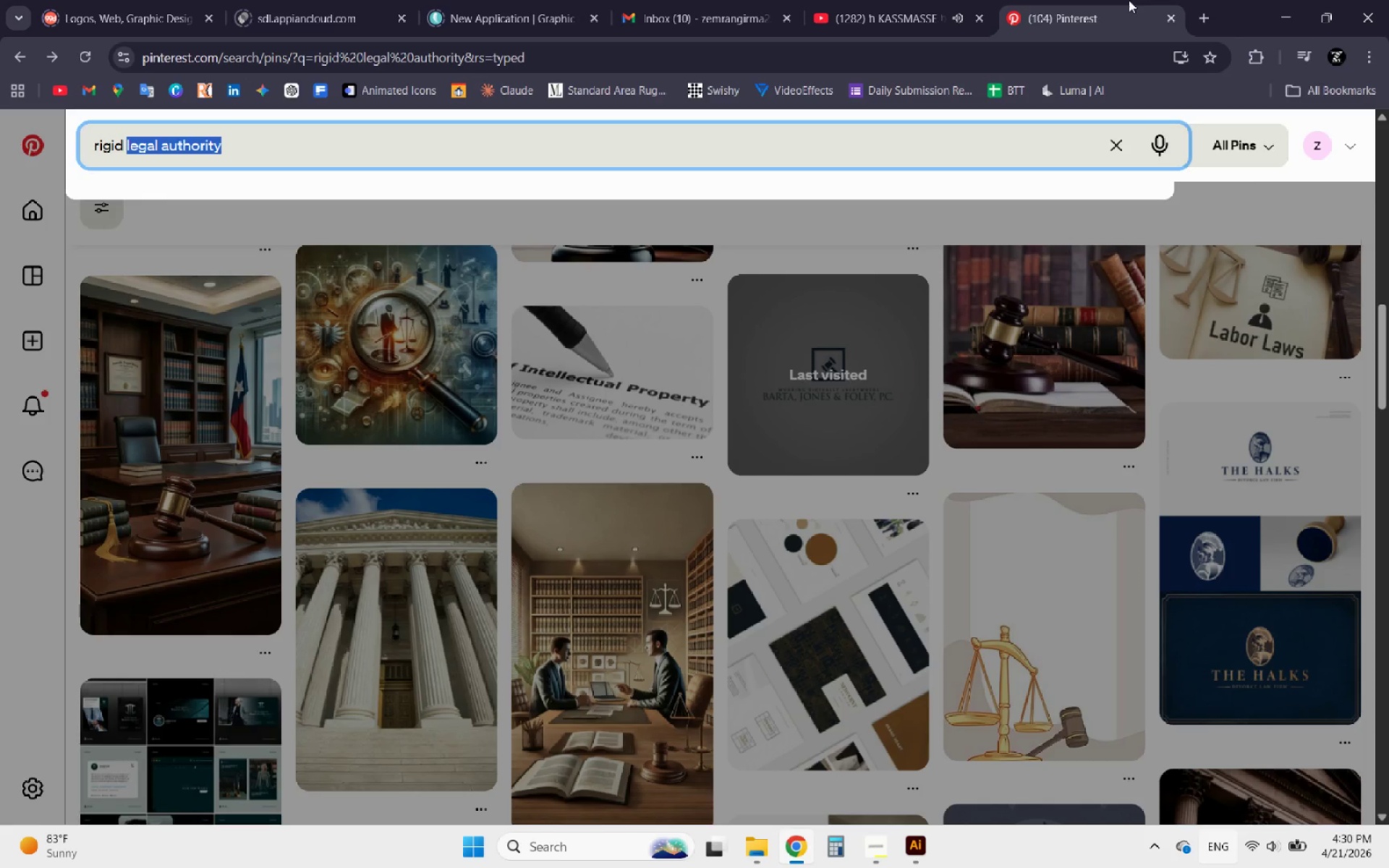 
left_click([1197, 24])
 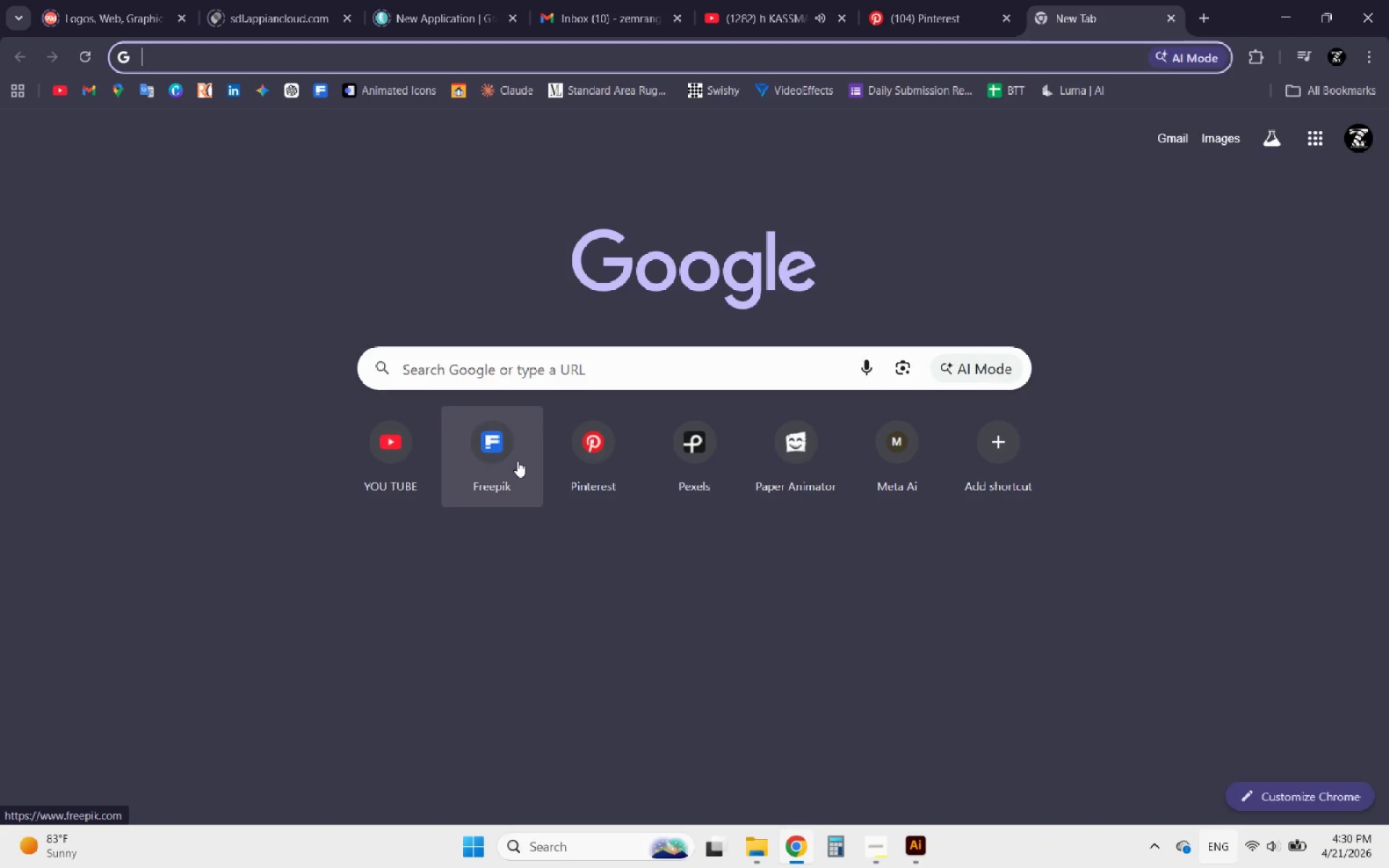 
left_click([509, 440])
 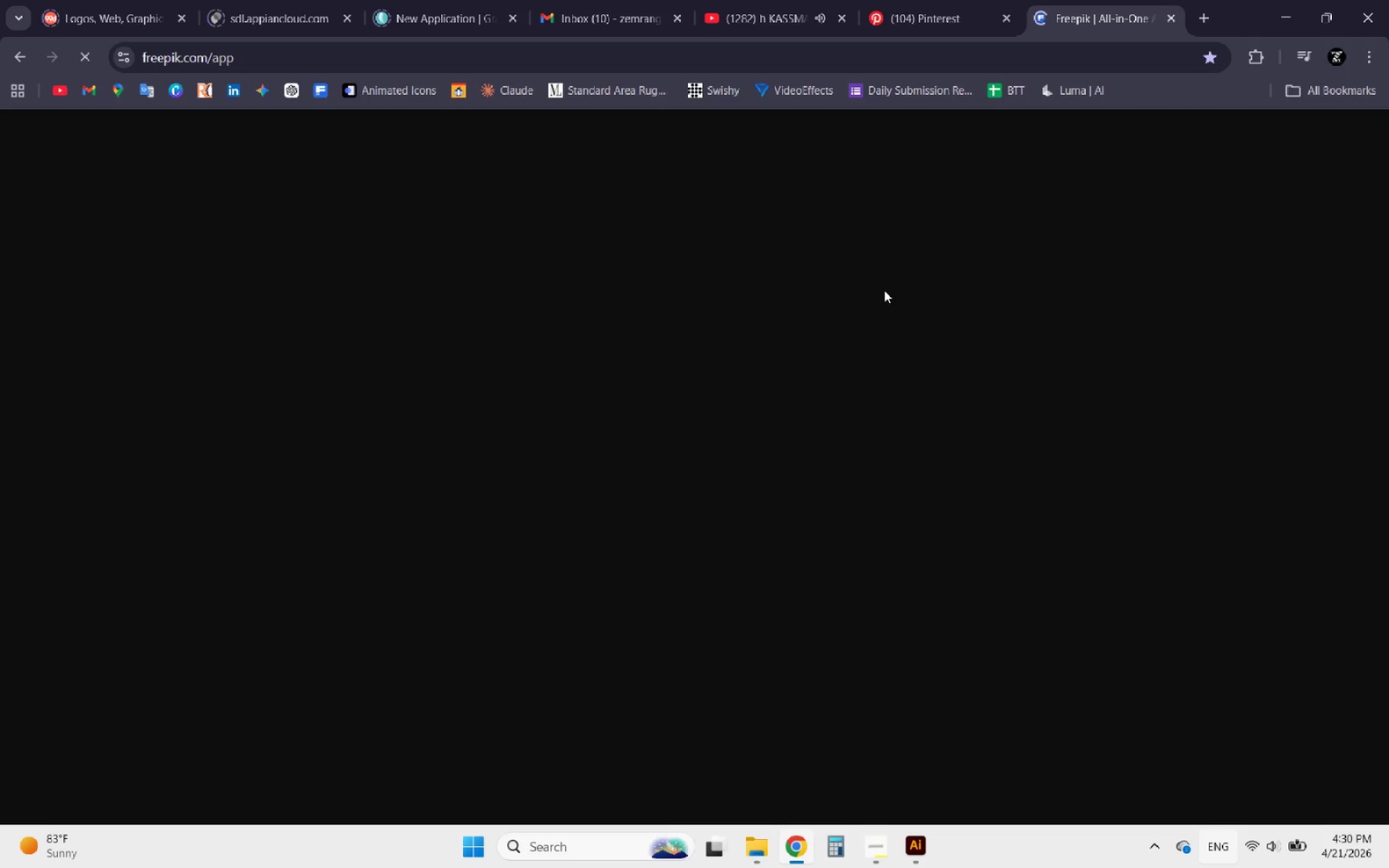 
wait(12.34)
 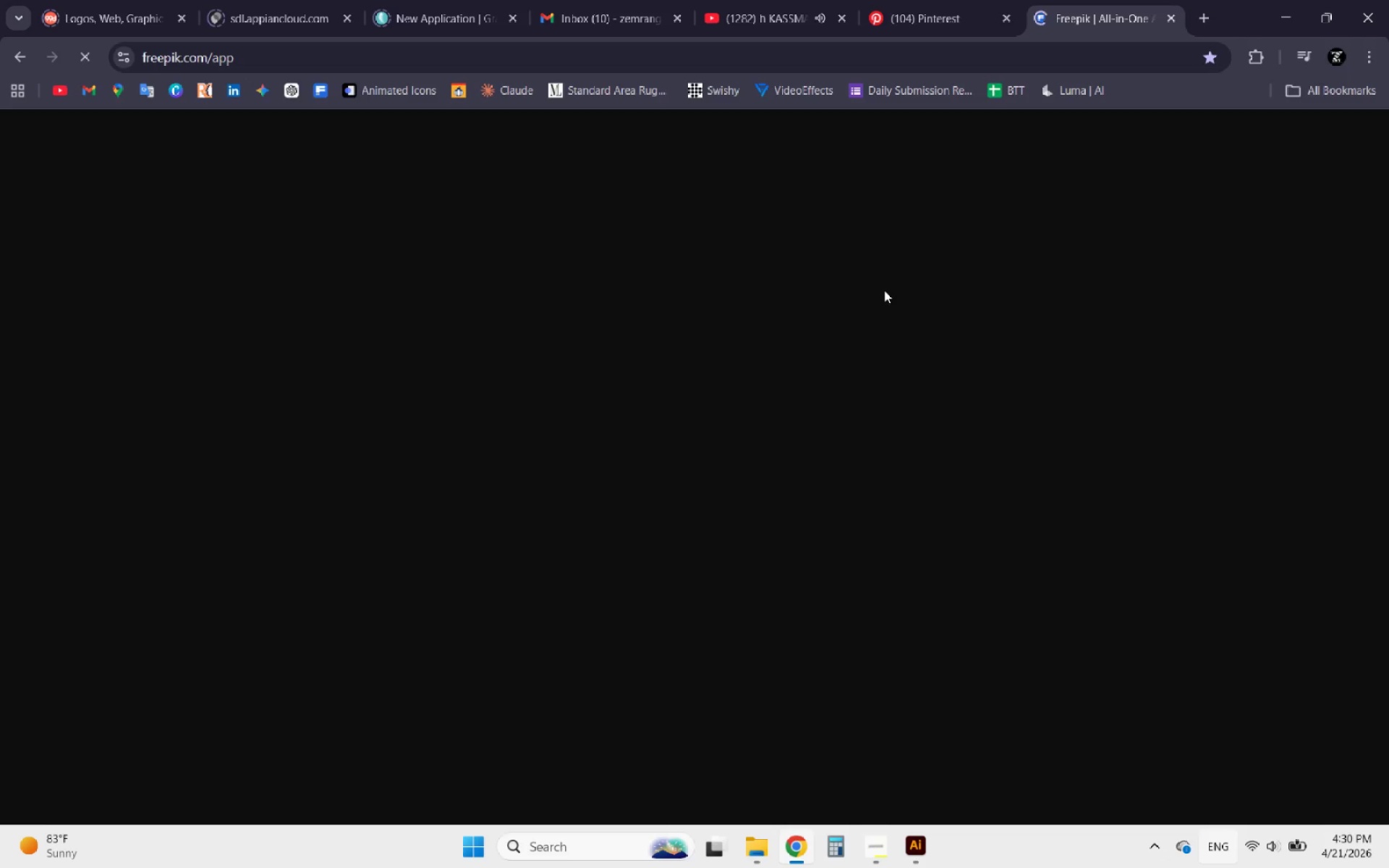 
left_click([938, 37])
 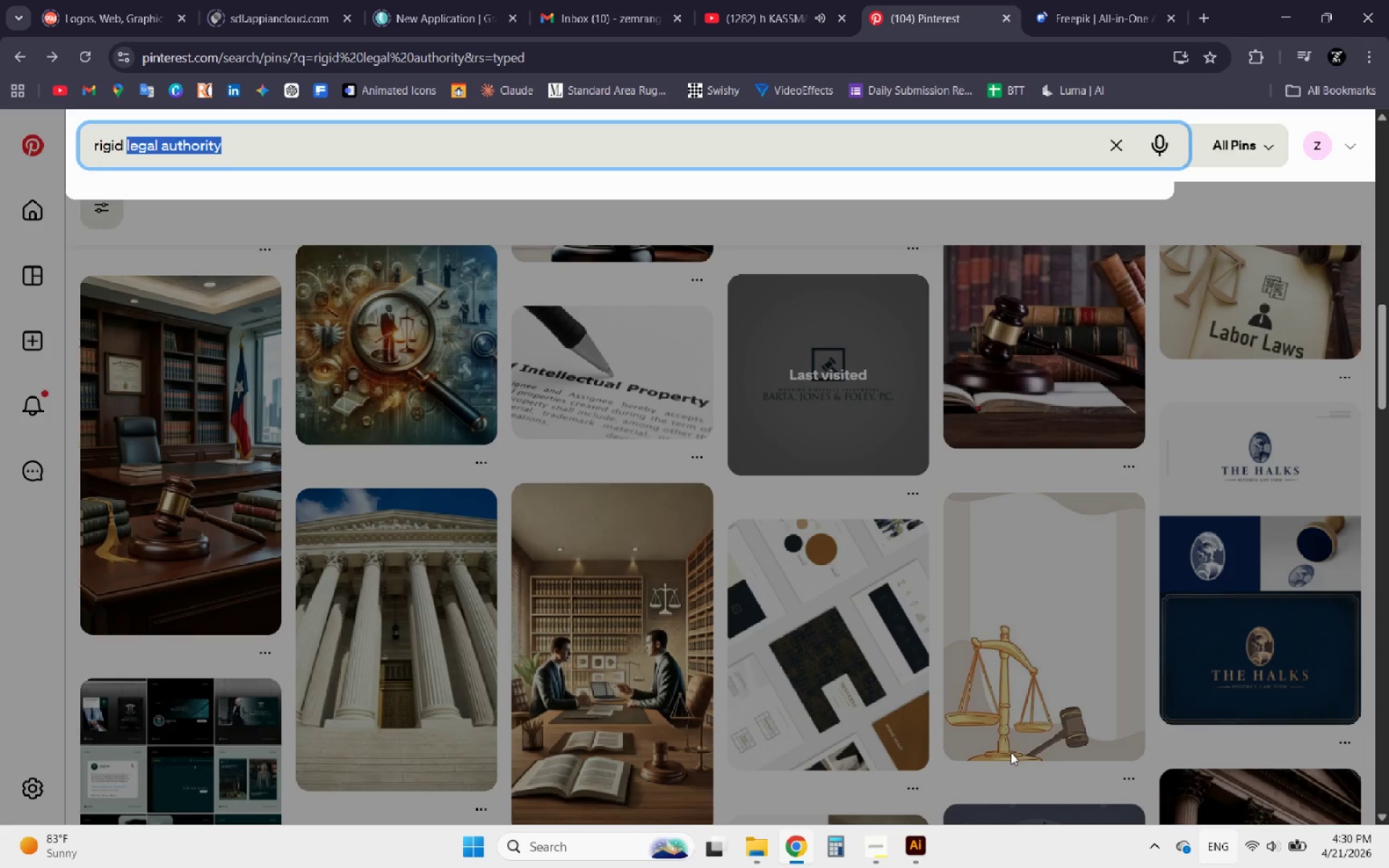 
mouse_move([919, 844])
 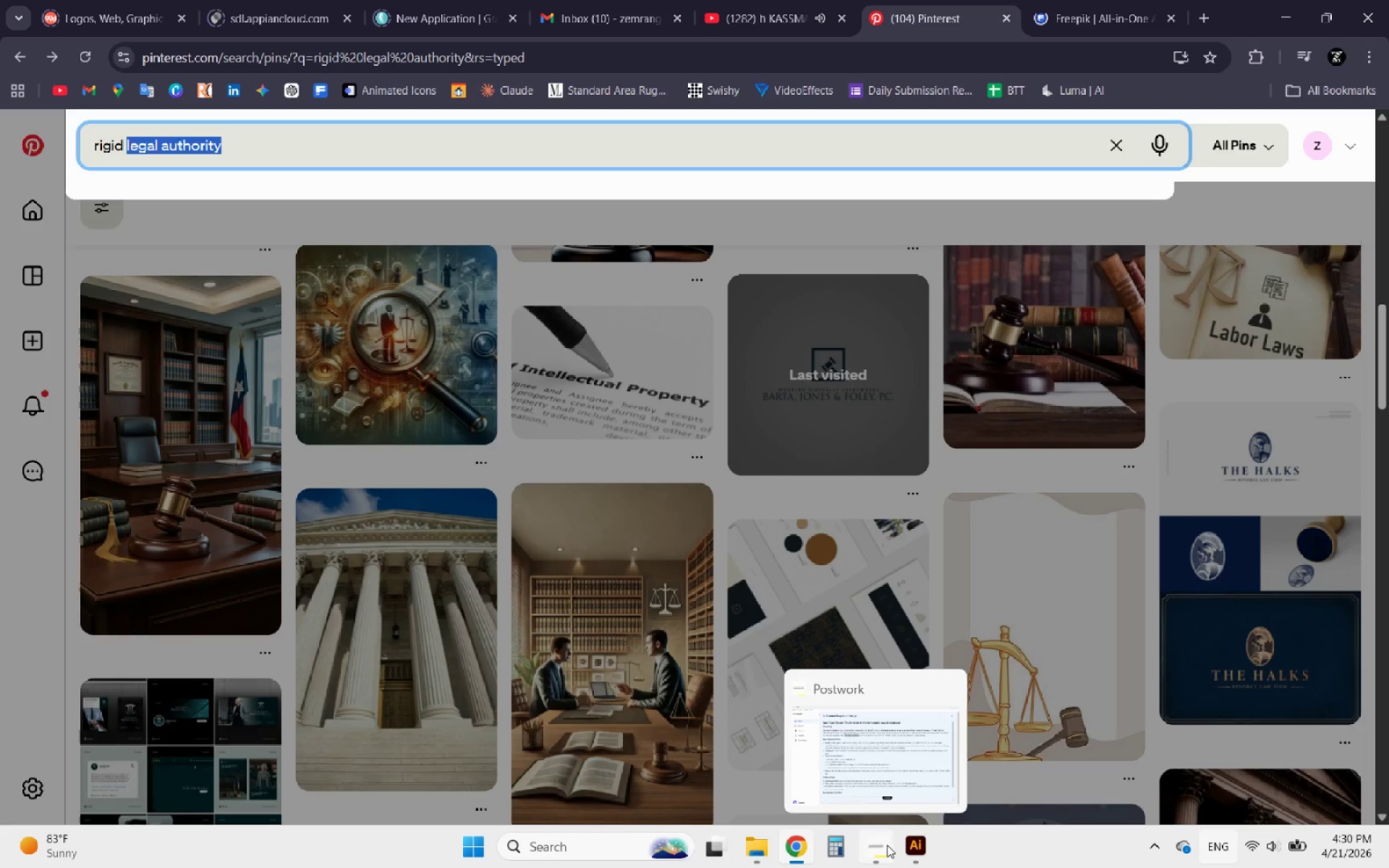 
mouse_move([855, 720])
 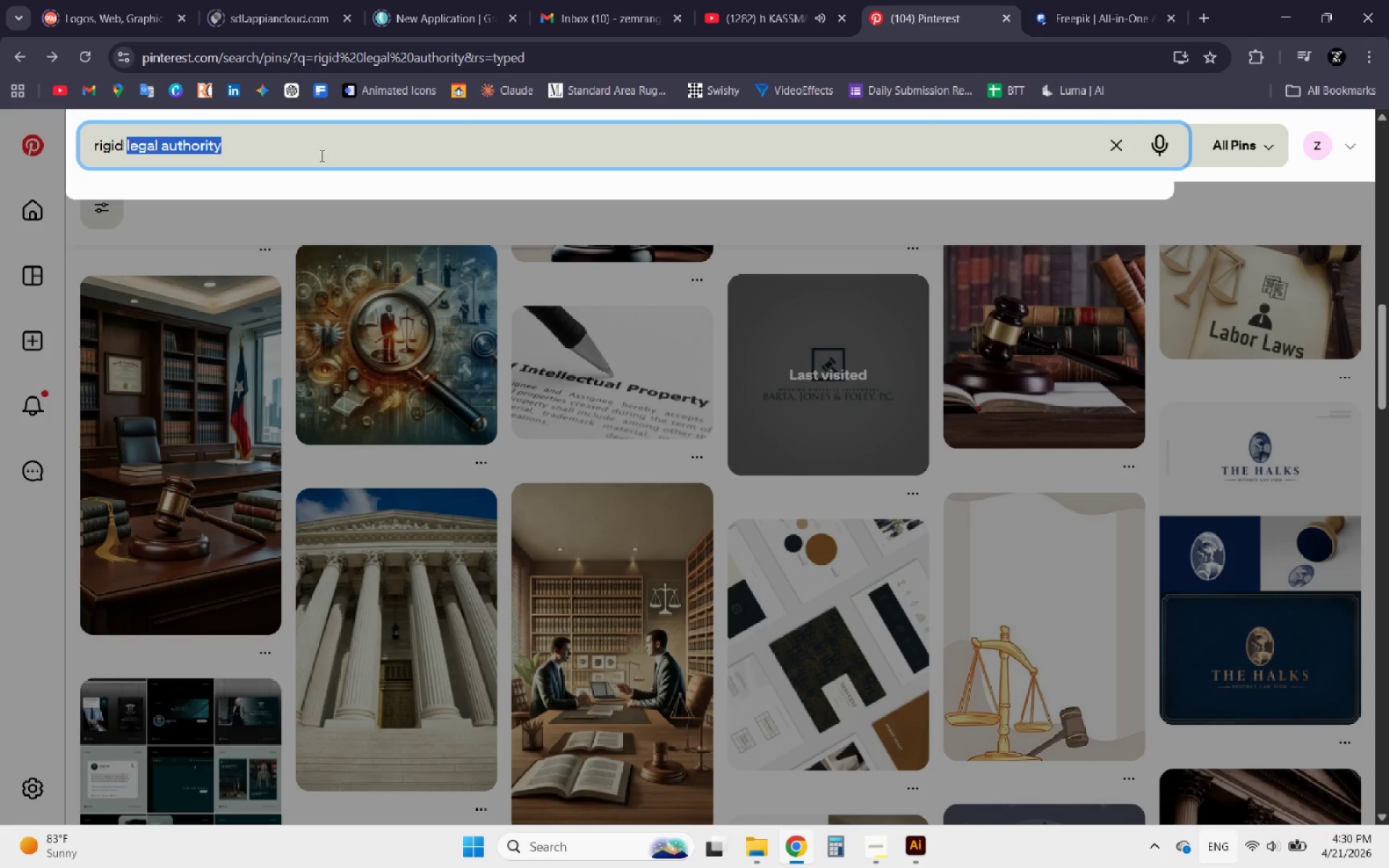 
left_click_drag(start_coordinate=[317, 156], to_coordinate=[86, 137])
 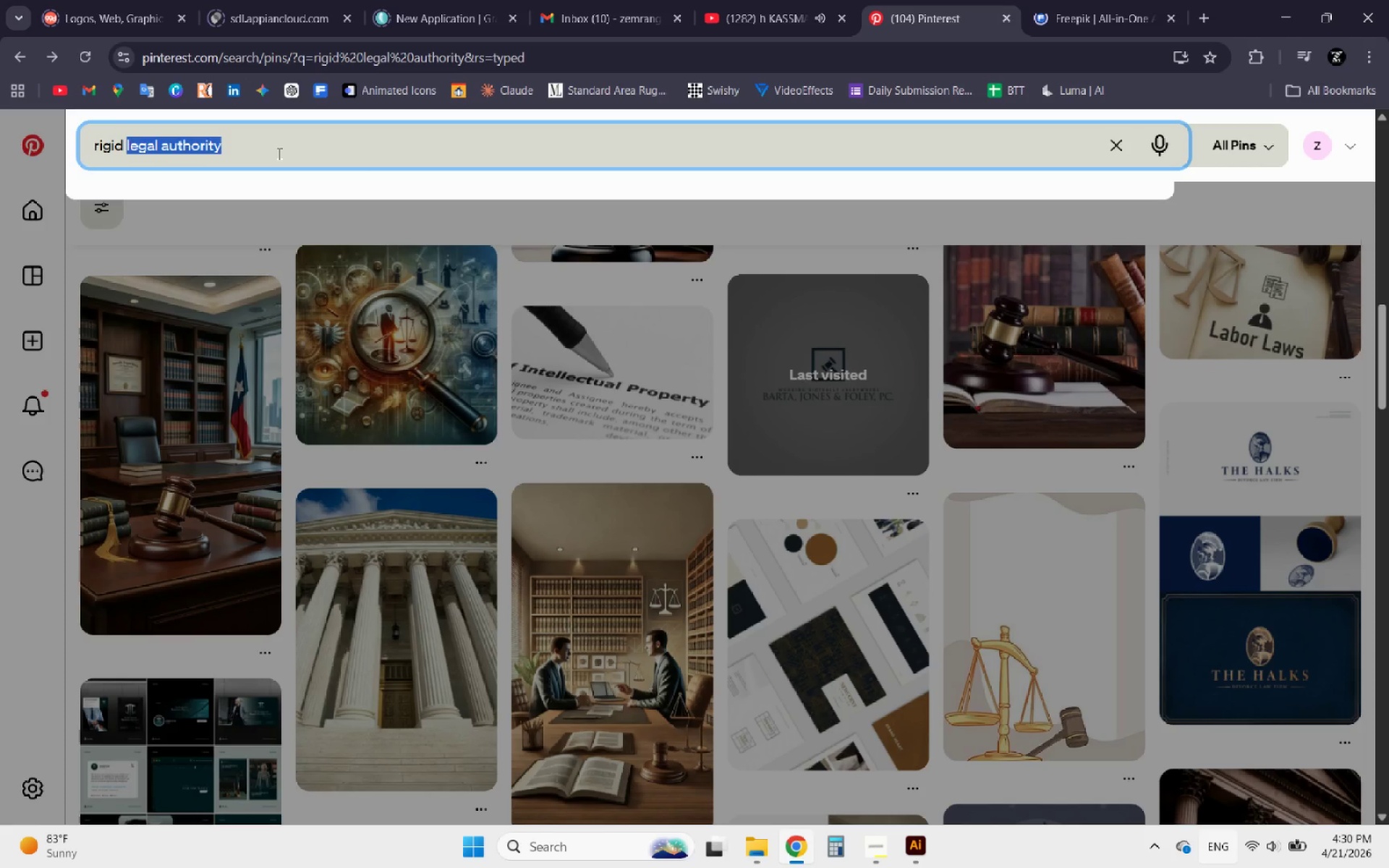 
left_click([278, 153])
 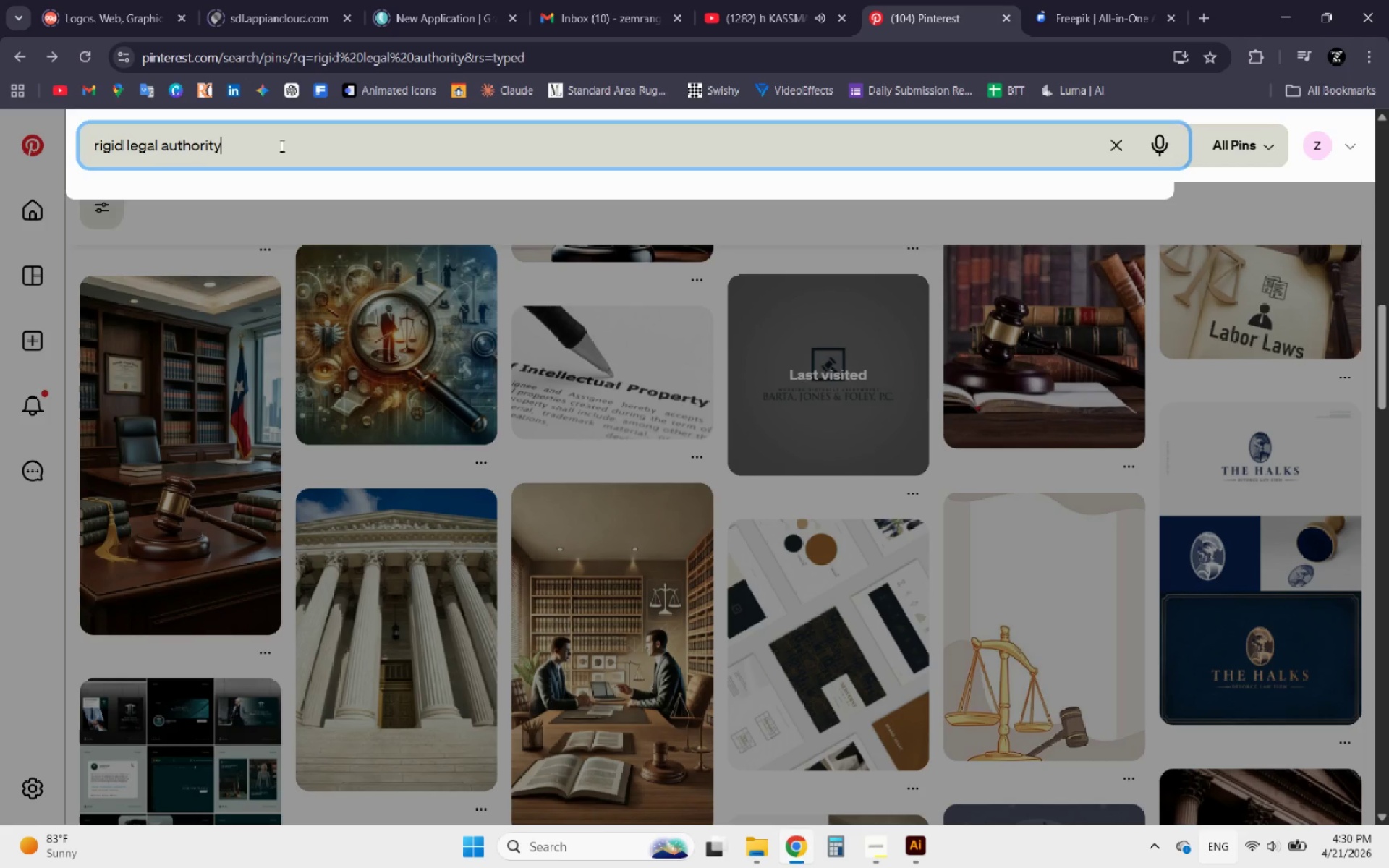 
left_click_drag(start_coordinate=[289, 143], to_coordinate=[62, 156])
 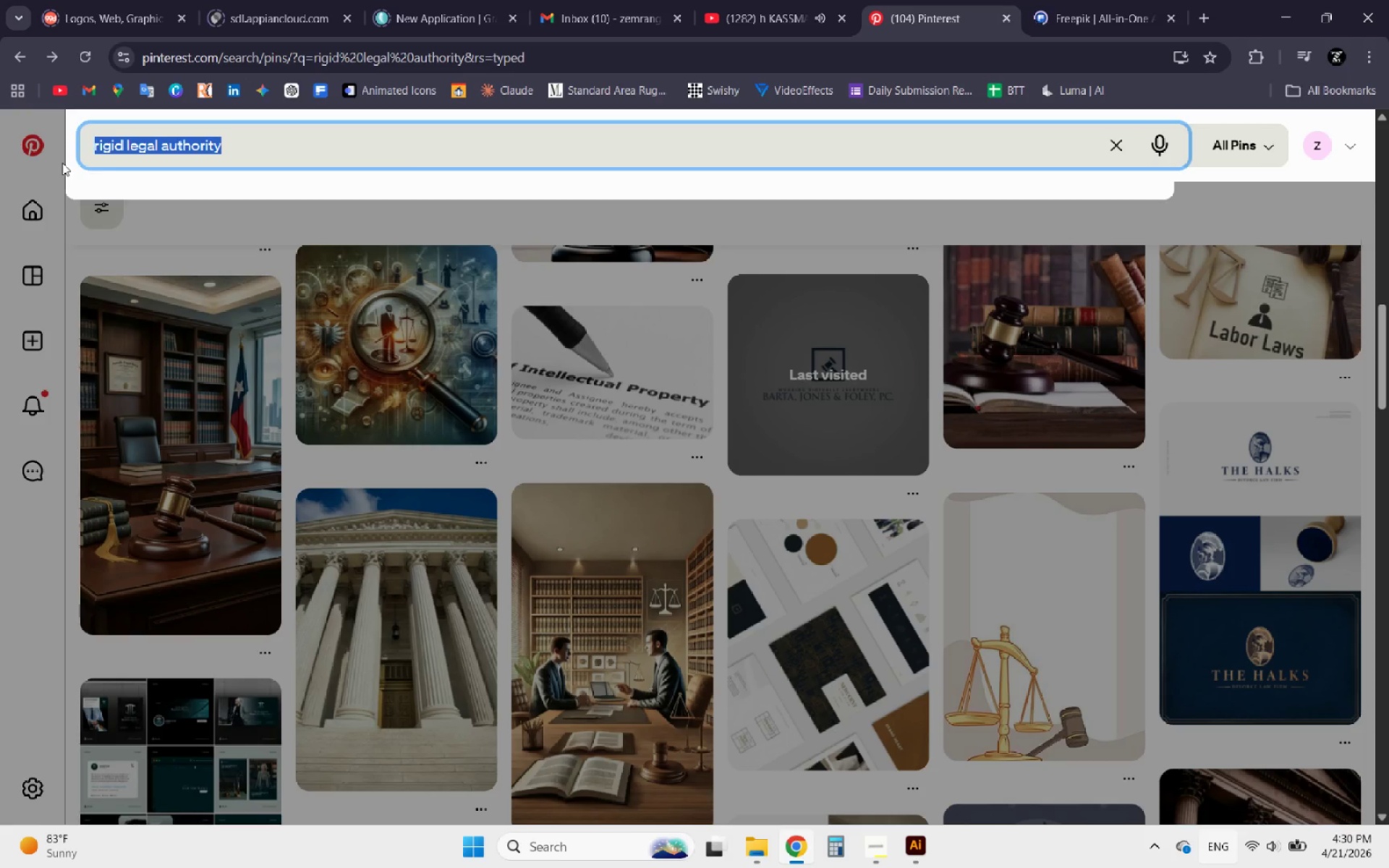 
type(vintage mic)
 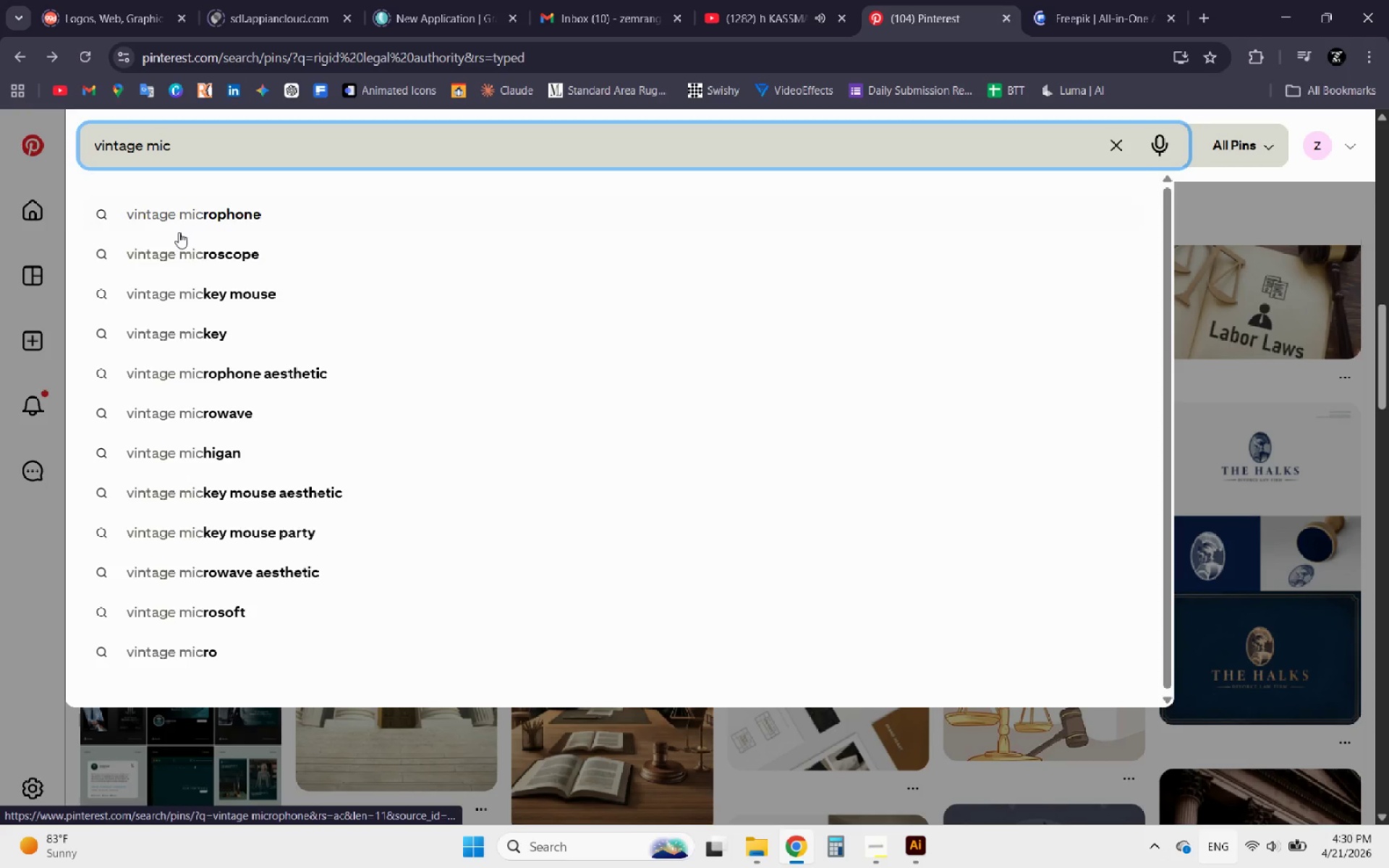 
left_click([196, 224])
 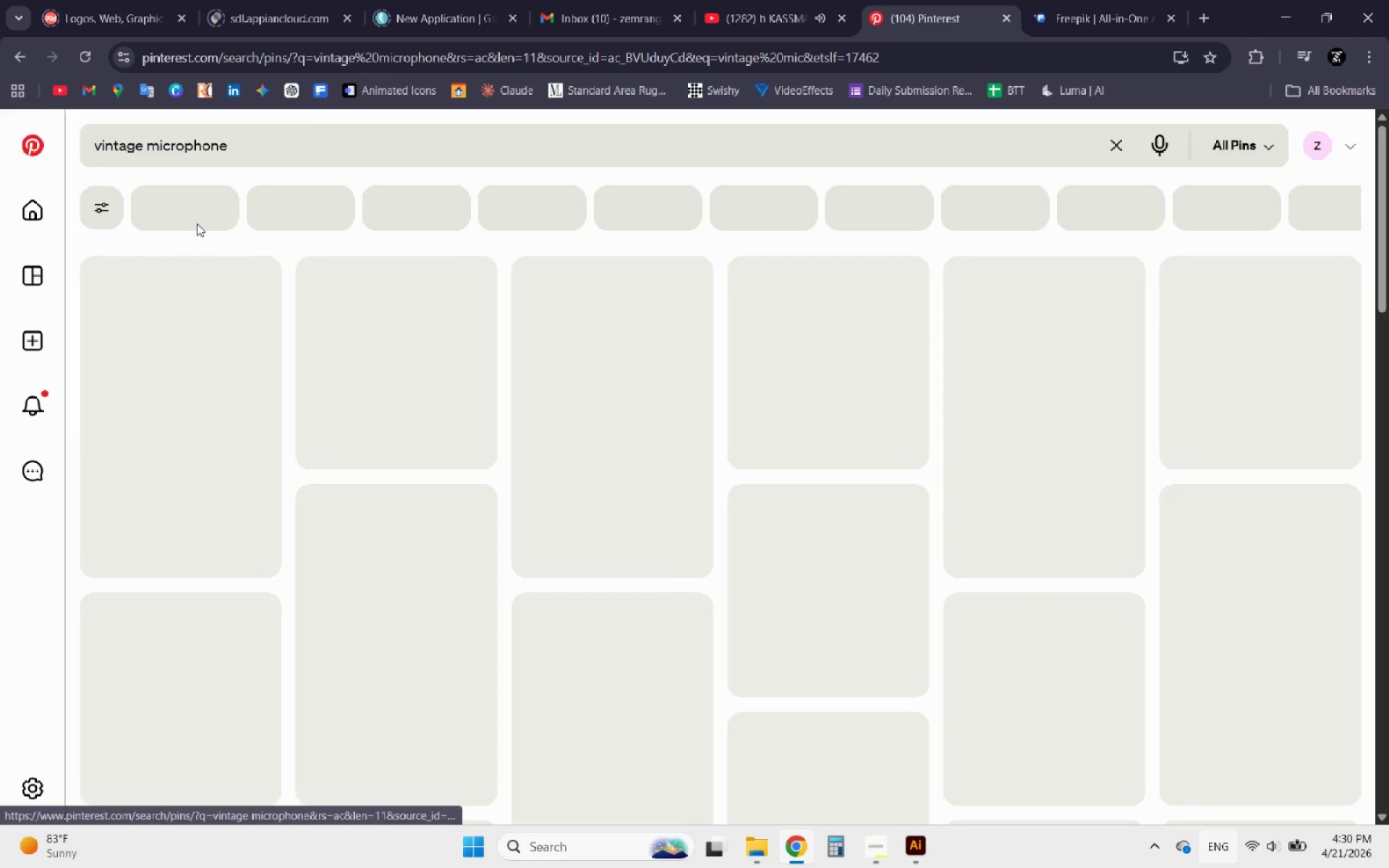 
mouse_move([210, 205])
 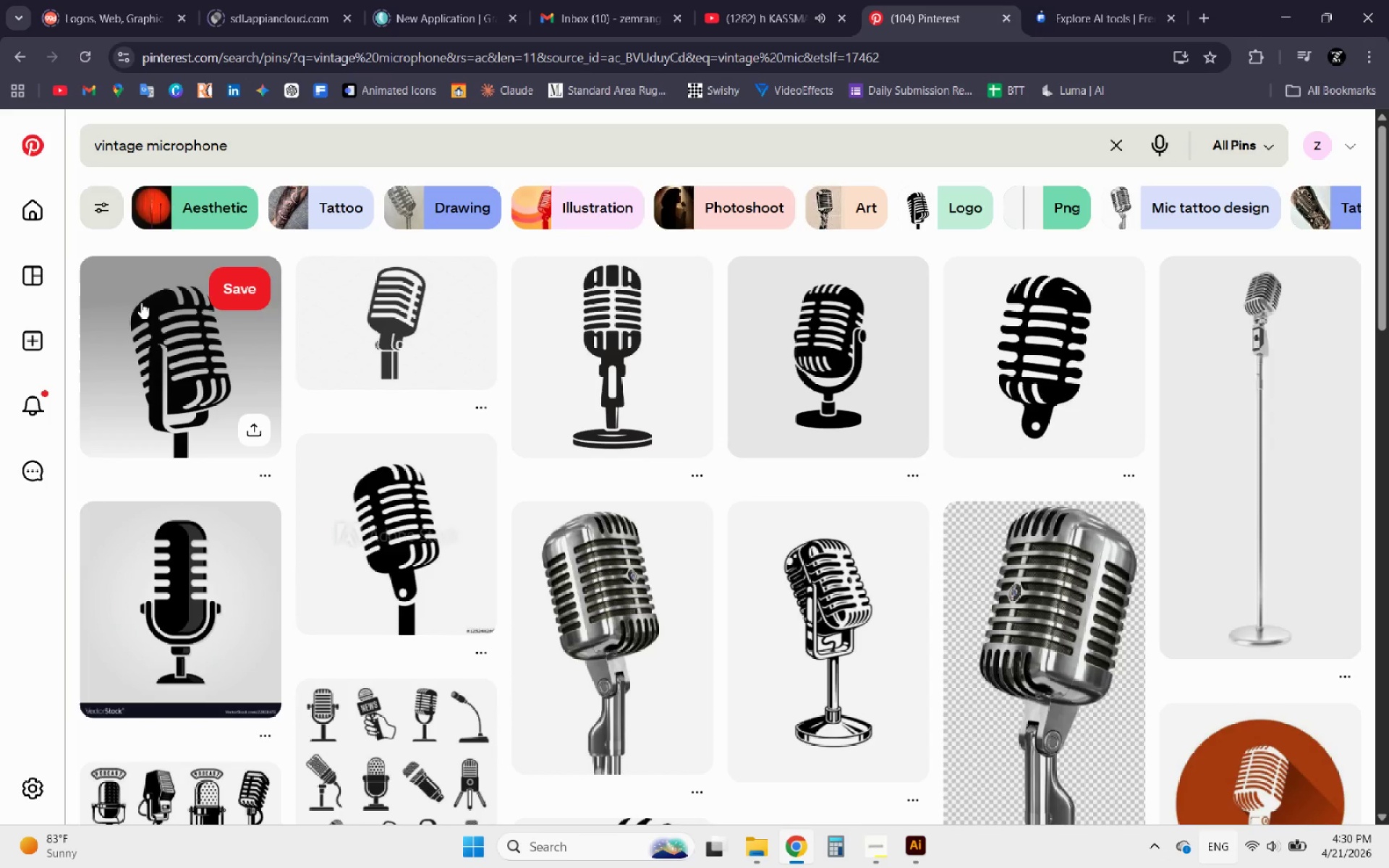 
wait(11.03)
 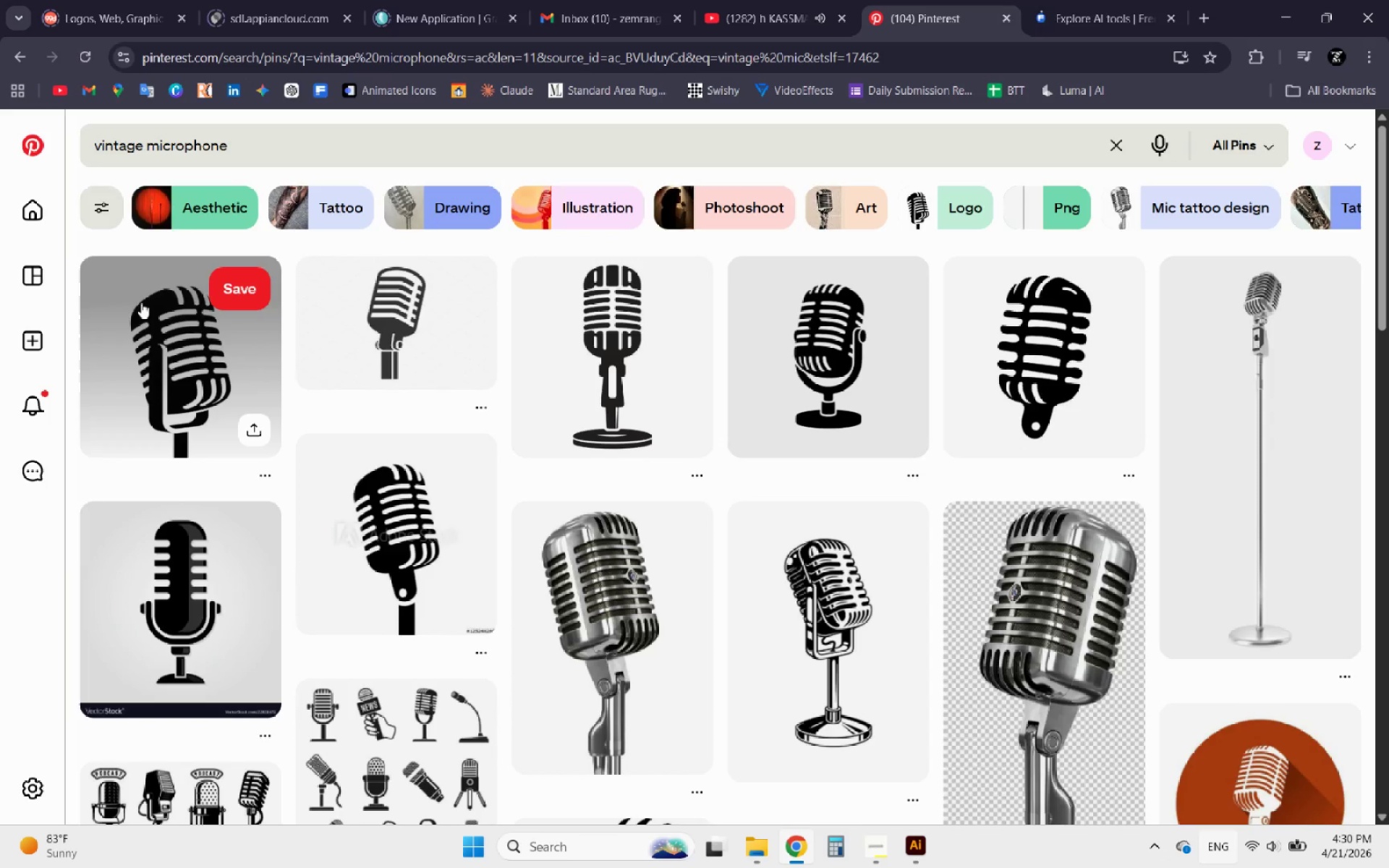 
left_click([417, 334])
 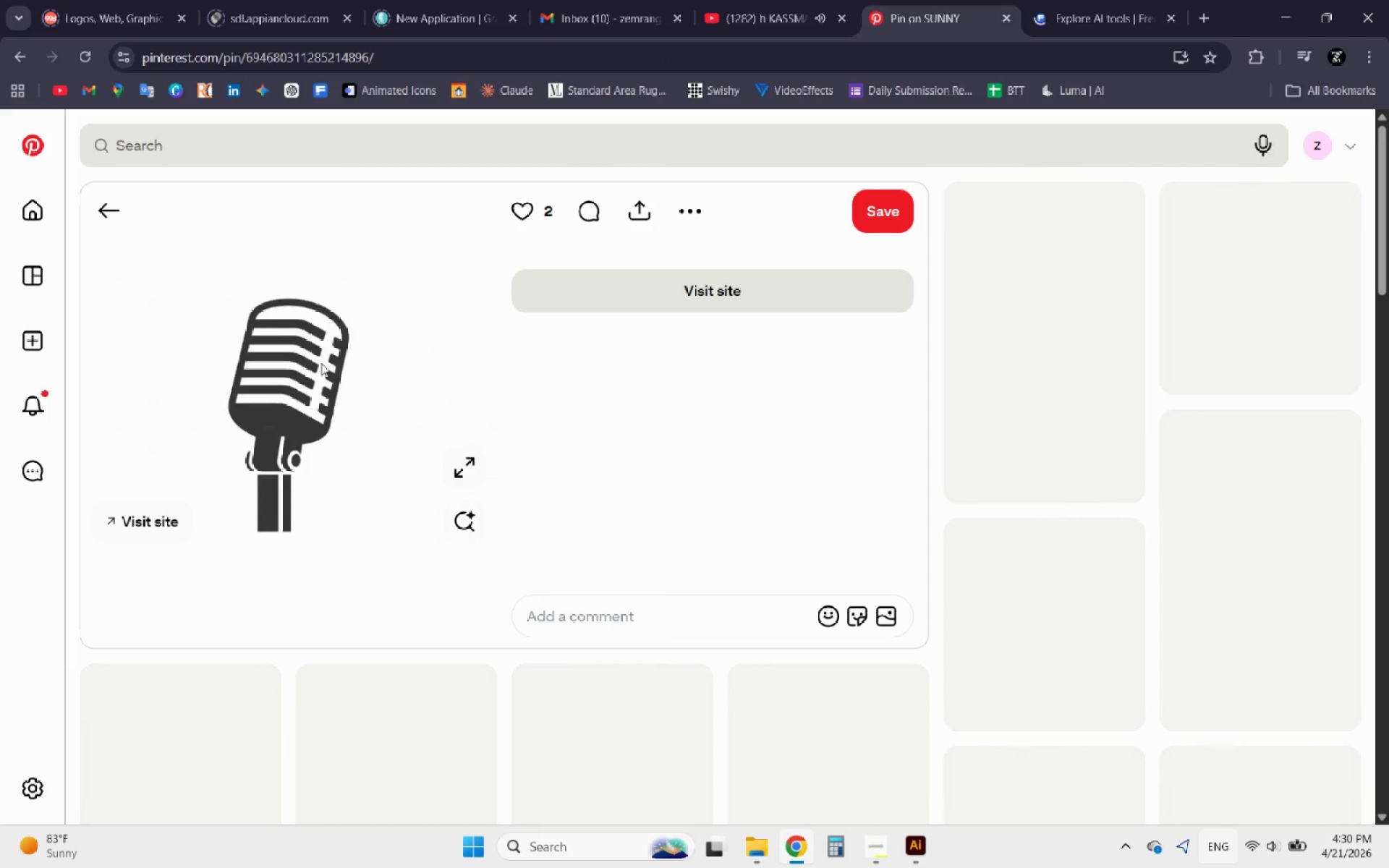 
right_click([318, 359])
 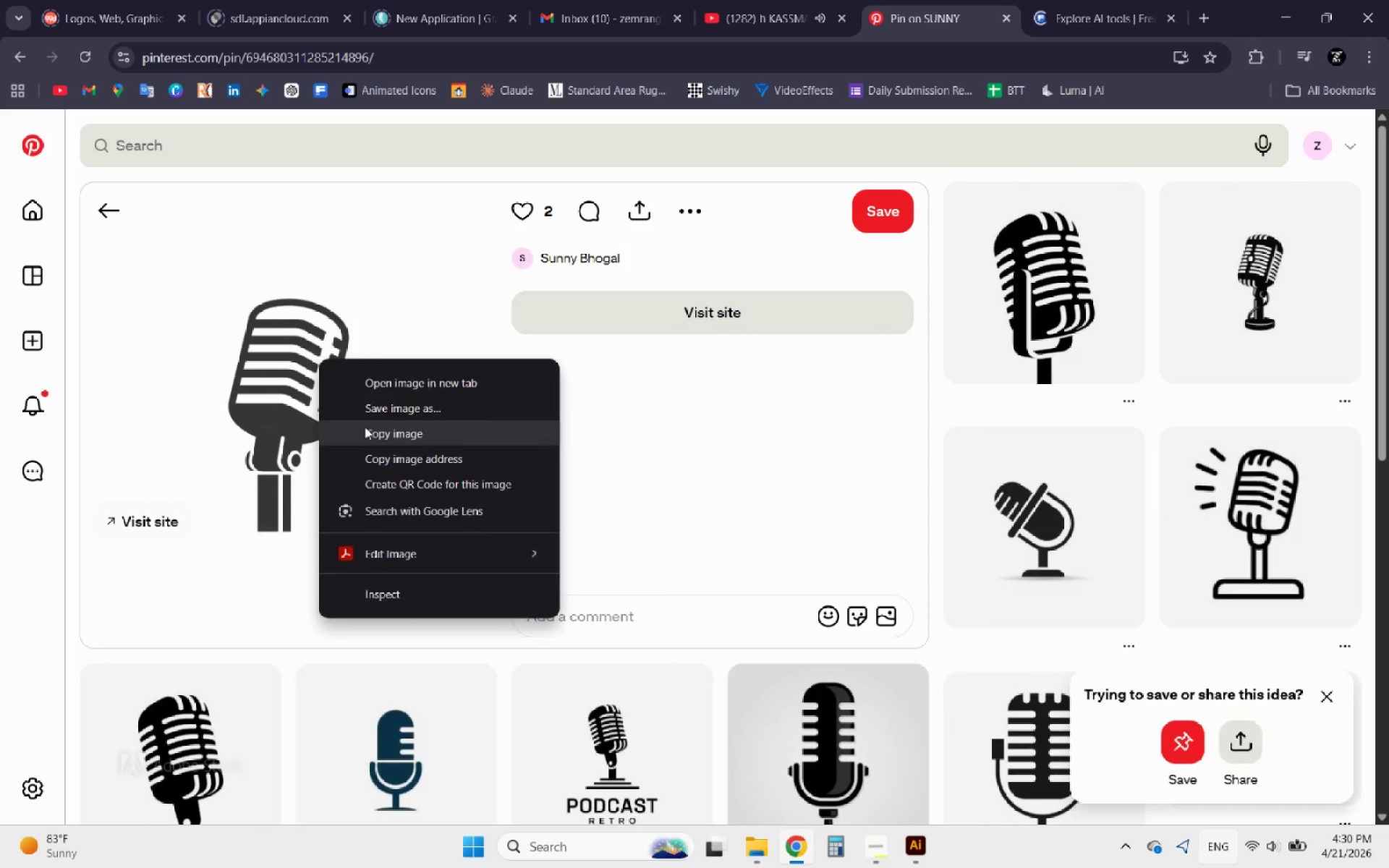 
left_click([371, 438])
 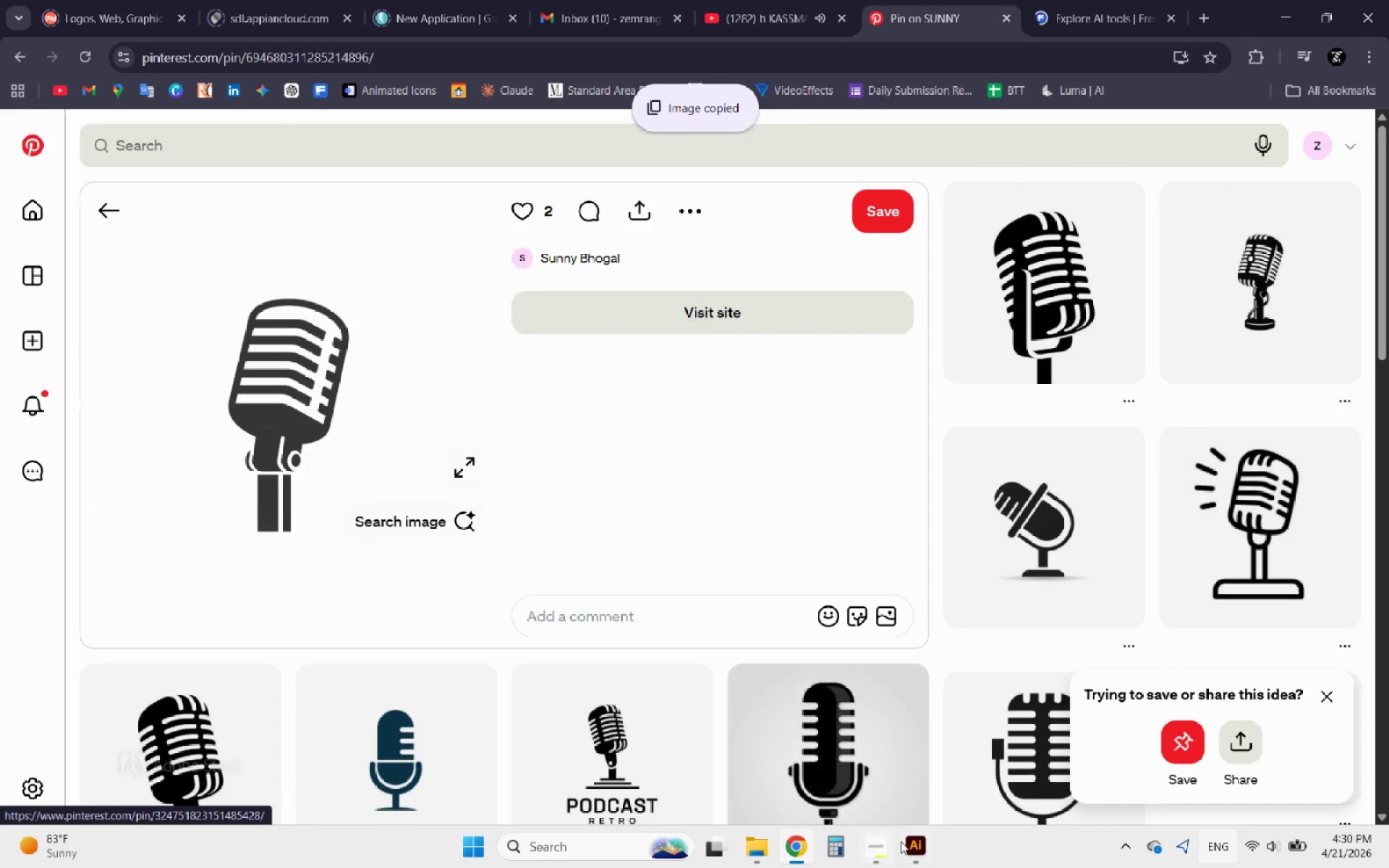 
left_click([917, 854])
 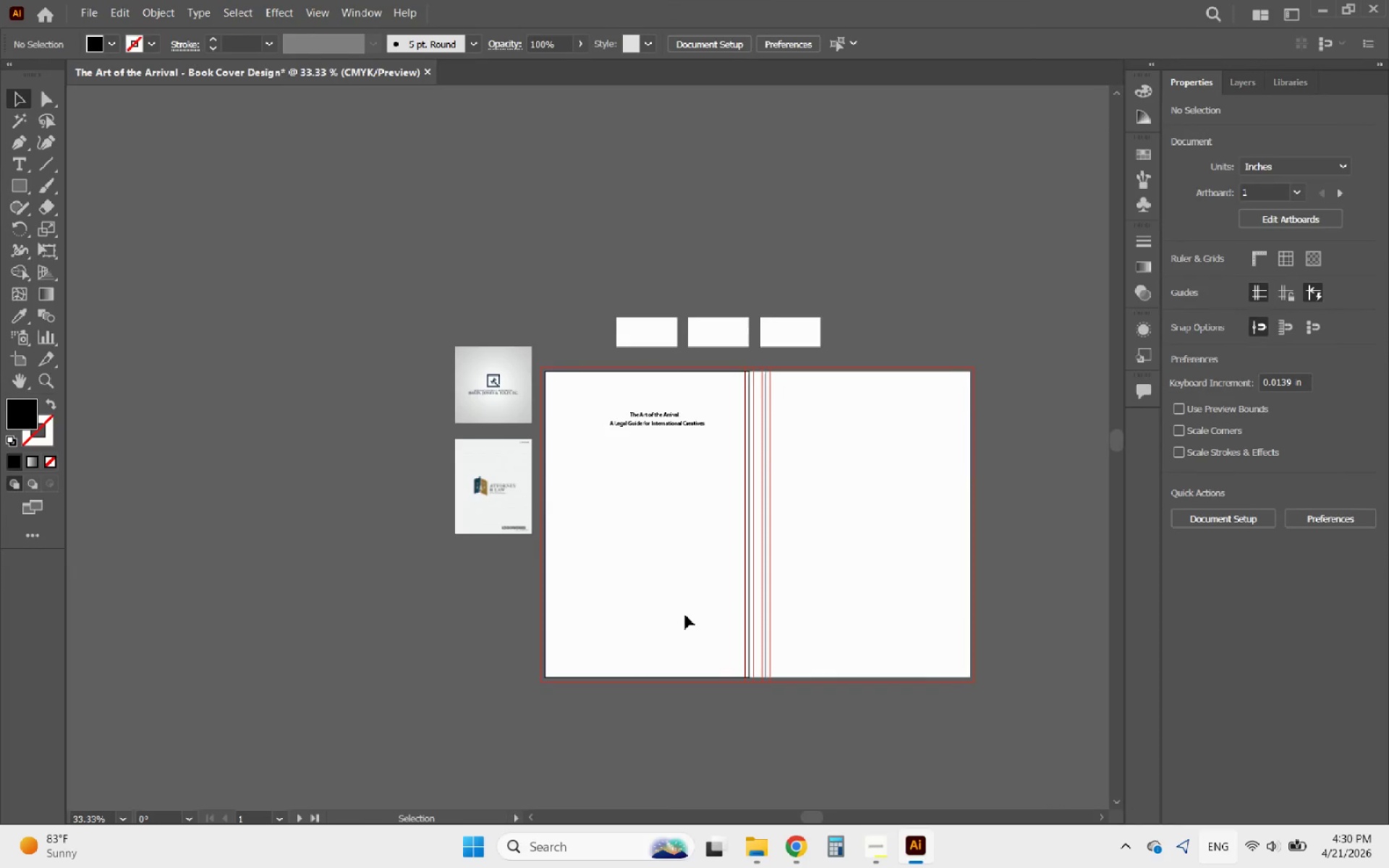 
key(Control+V)
 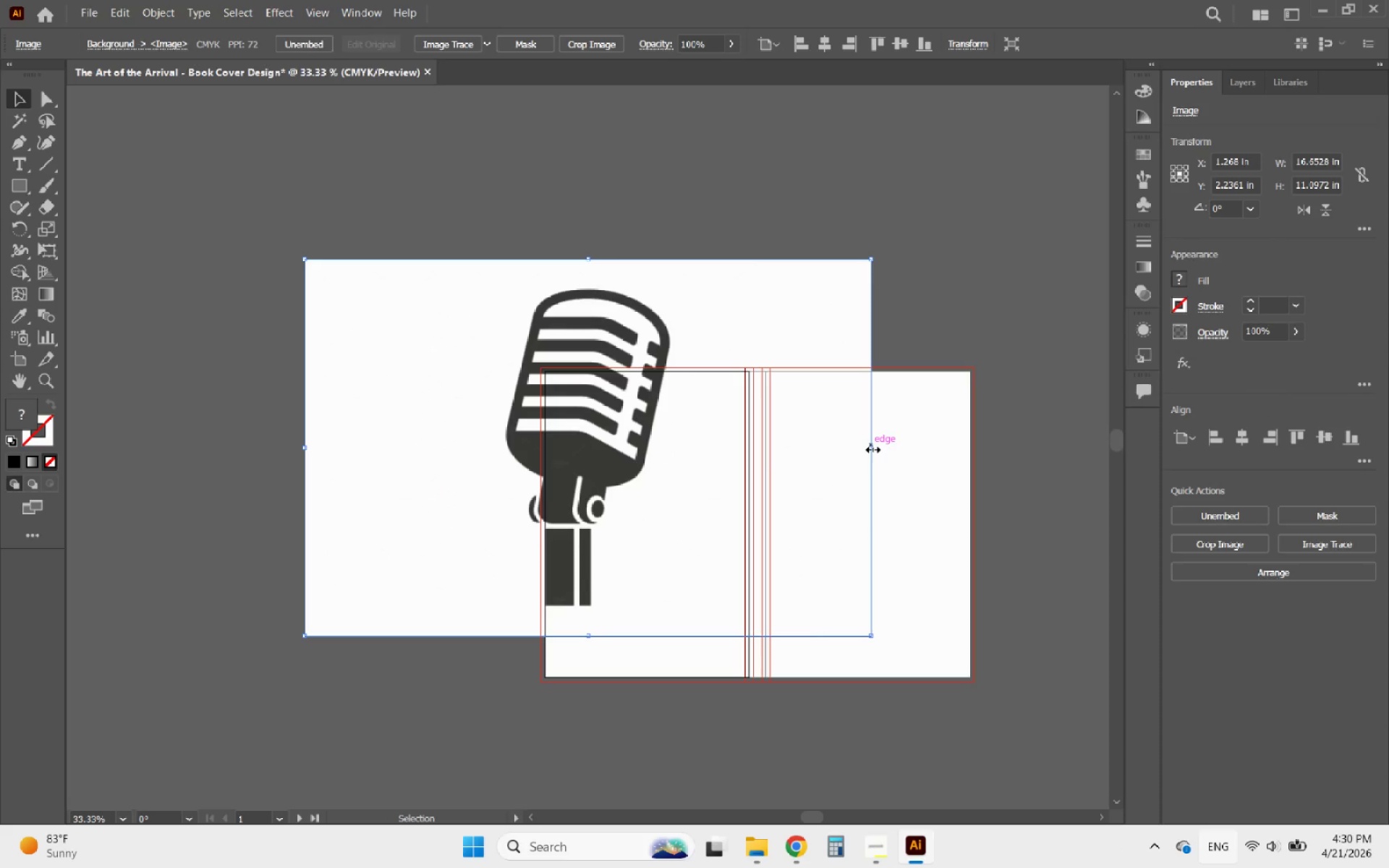 
hold_key(key=ShiftLeft, duration=1.03)
left_click_drag(start_coordinate=[872, 448], to_coordinate=[443, 472])
 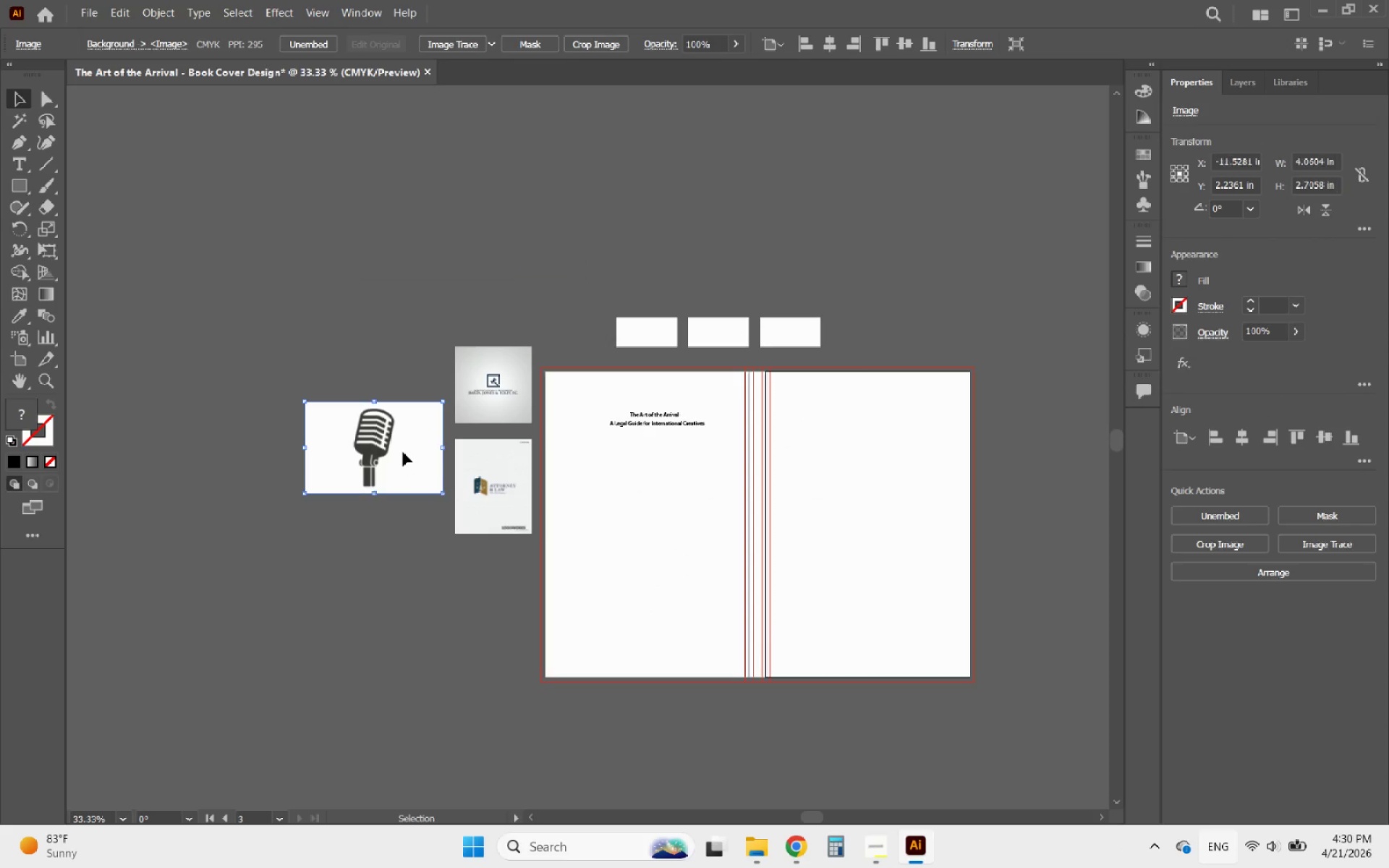 
left_click_drag(start_coordinate=[403, 452], to_coordinate=[406, 399])
 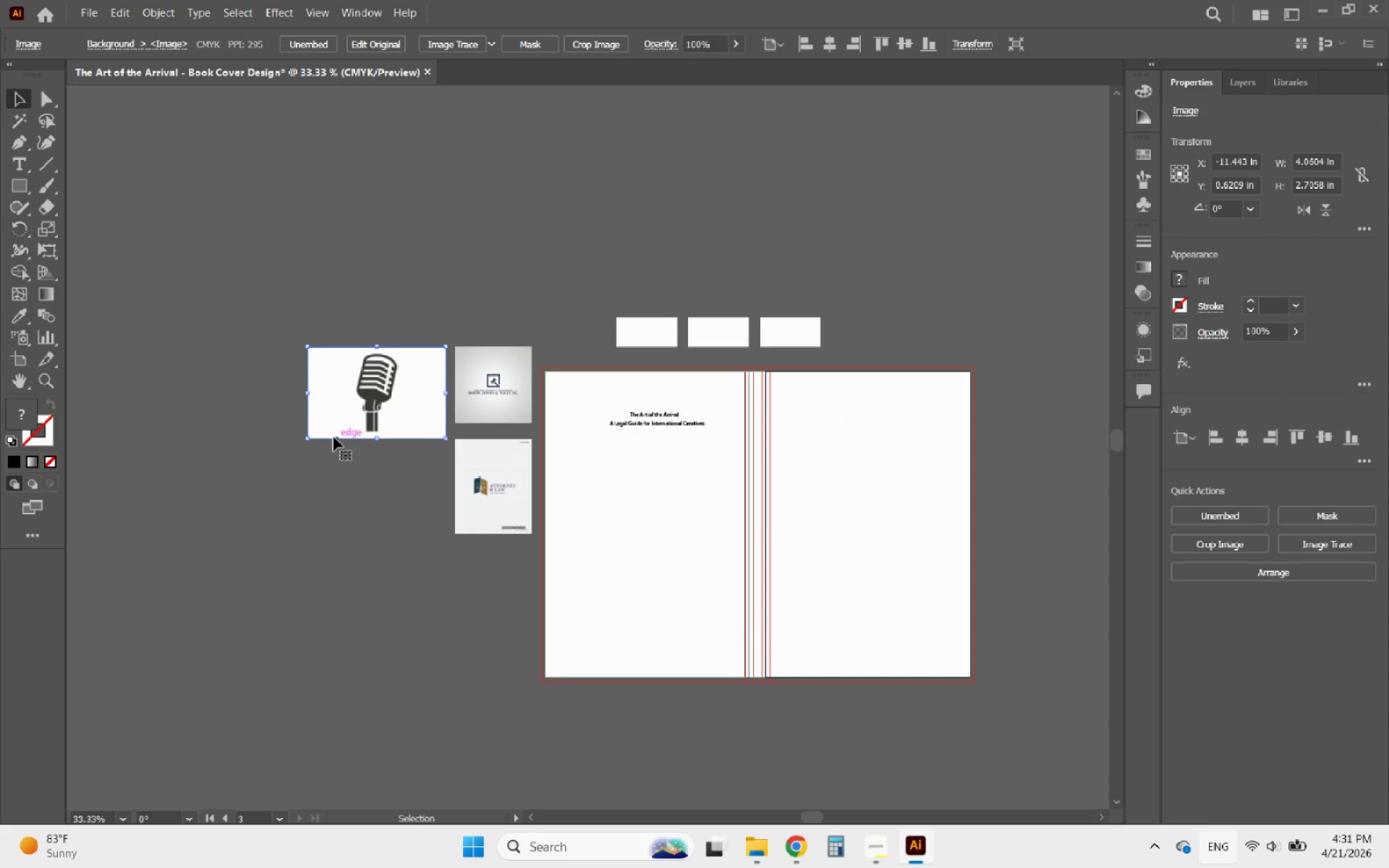 
hold_key(key=ShiftLeft, duration=3.41)
left_click_drag(start_coordinate=[307, 438], to_coordinate=[330, 434])
 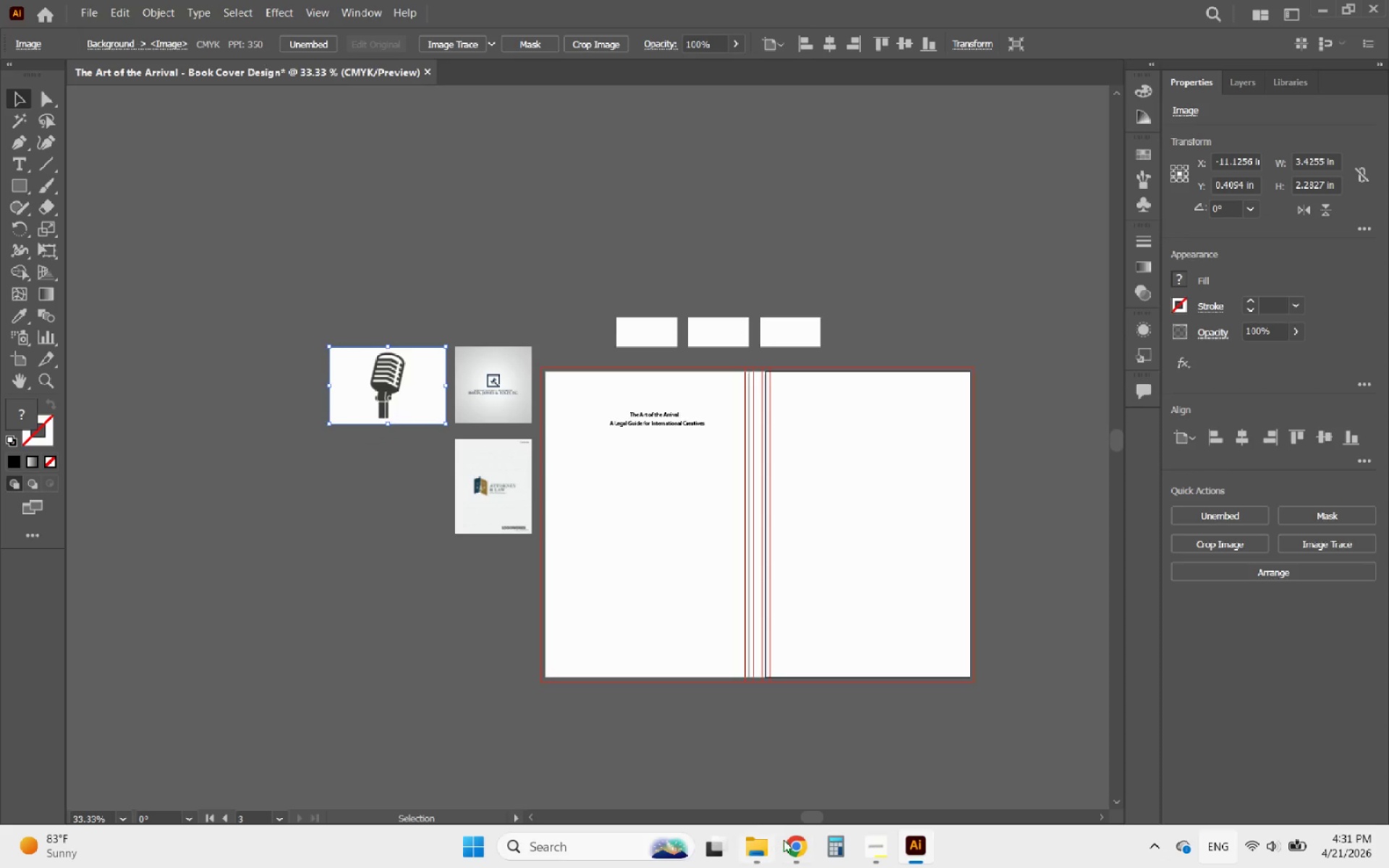 
left_click([799, 849])
 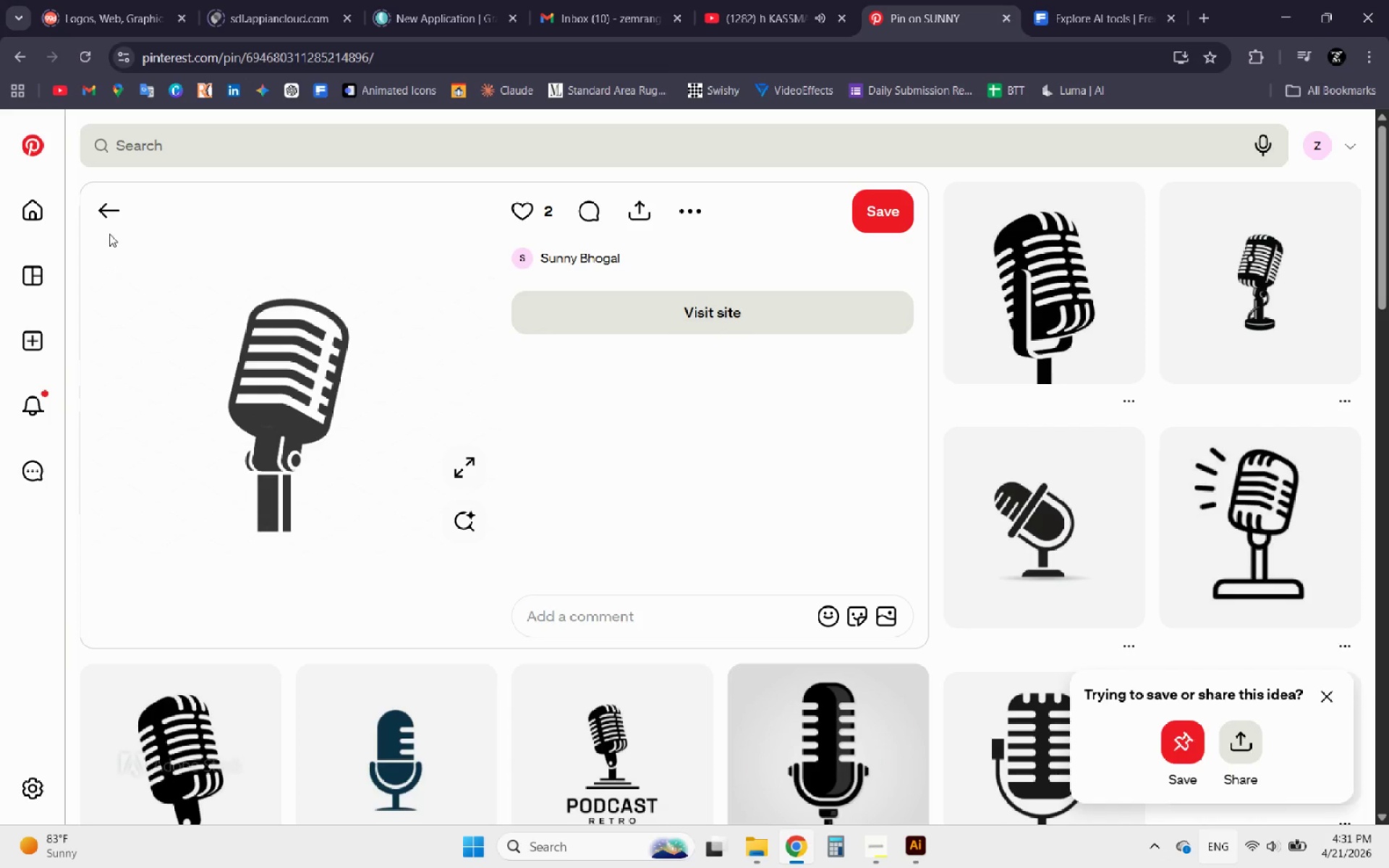 
scroll: coordinate [508, 574], scroll_direction: down, amount: 1.0
 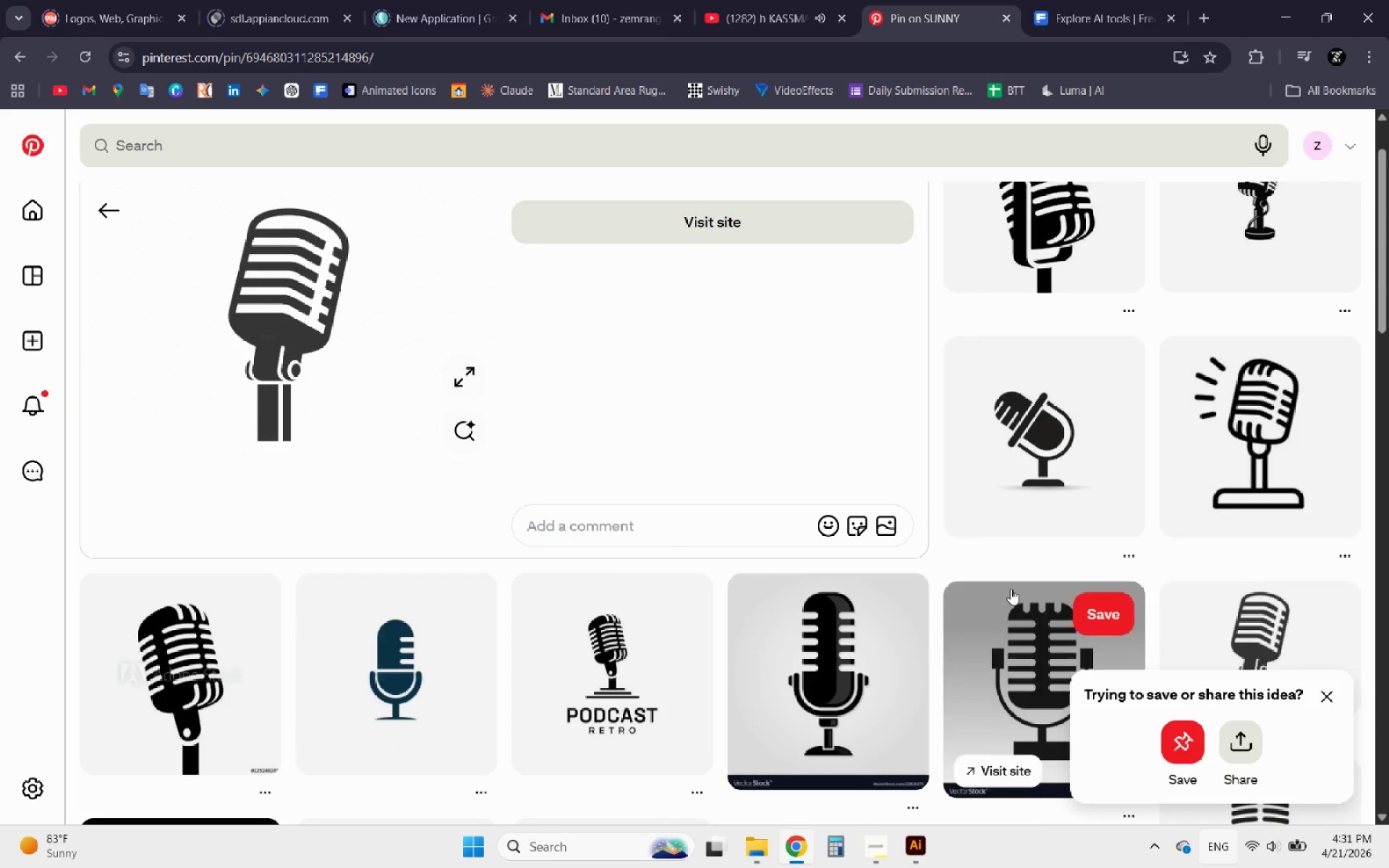 
wait(5.67)
 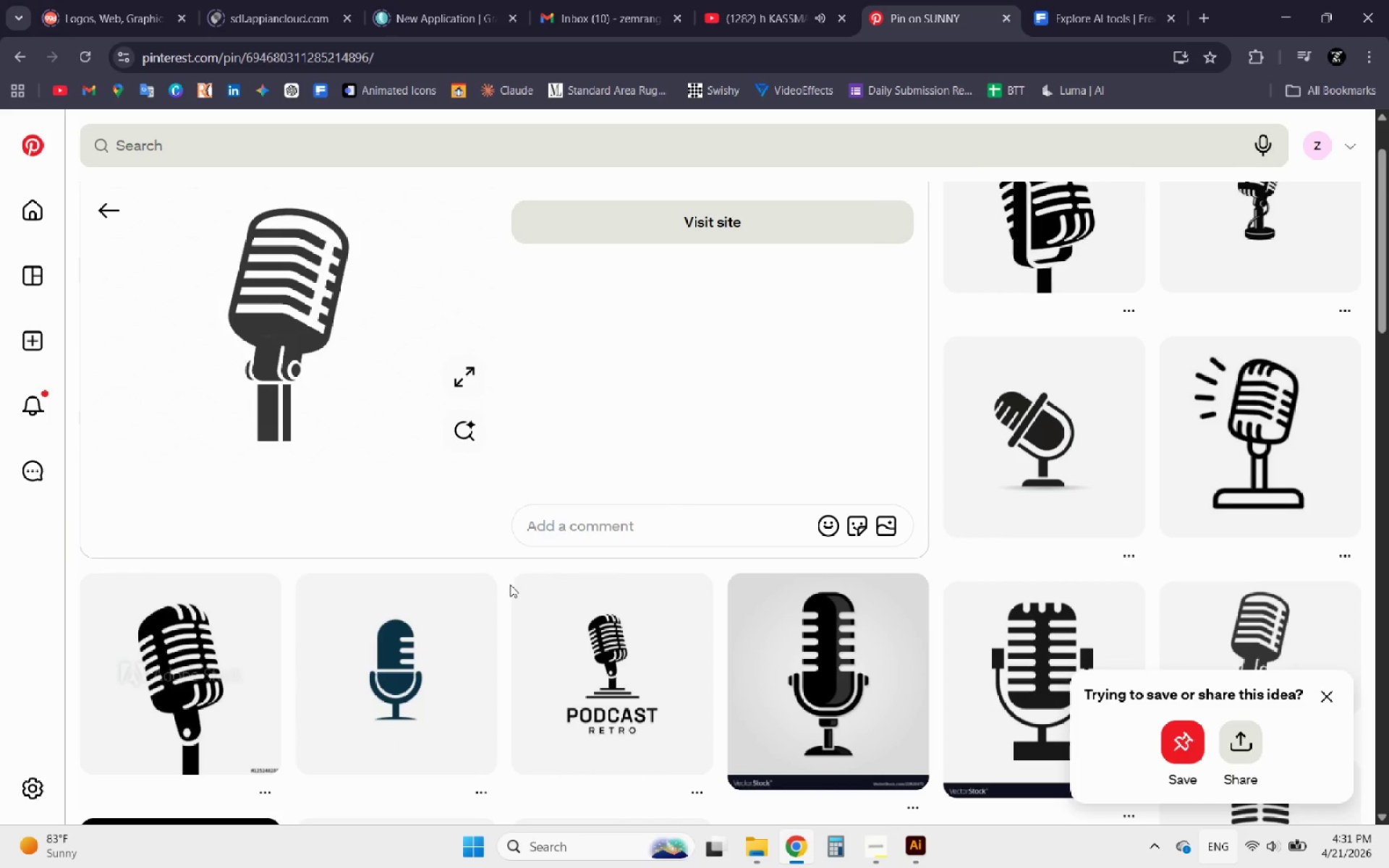 
left_click([1043, 447])
 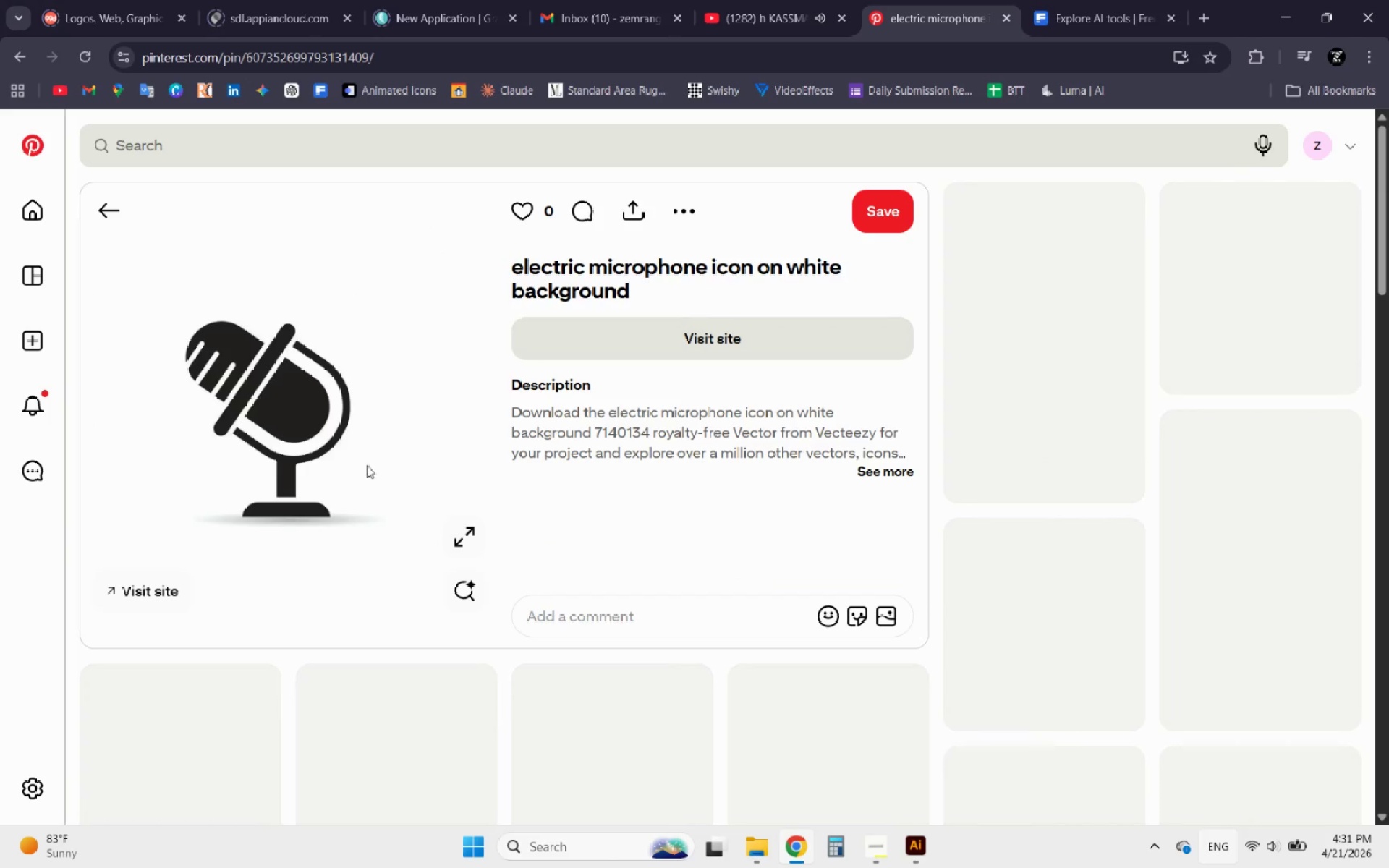 
right_click([301, 425])
 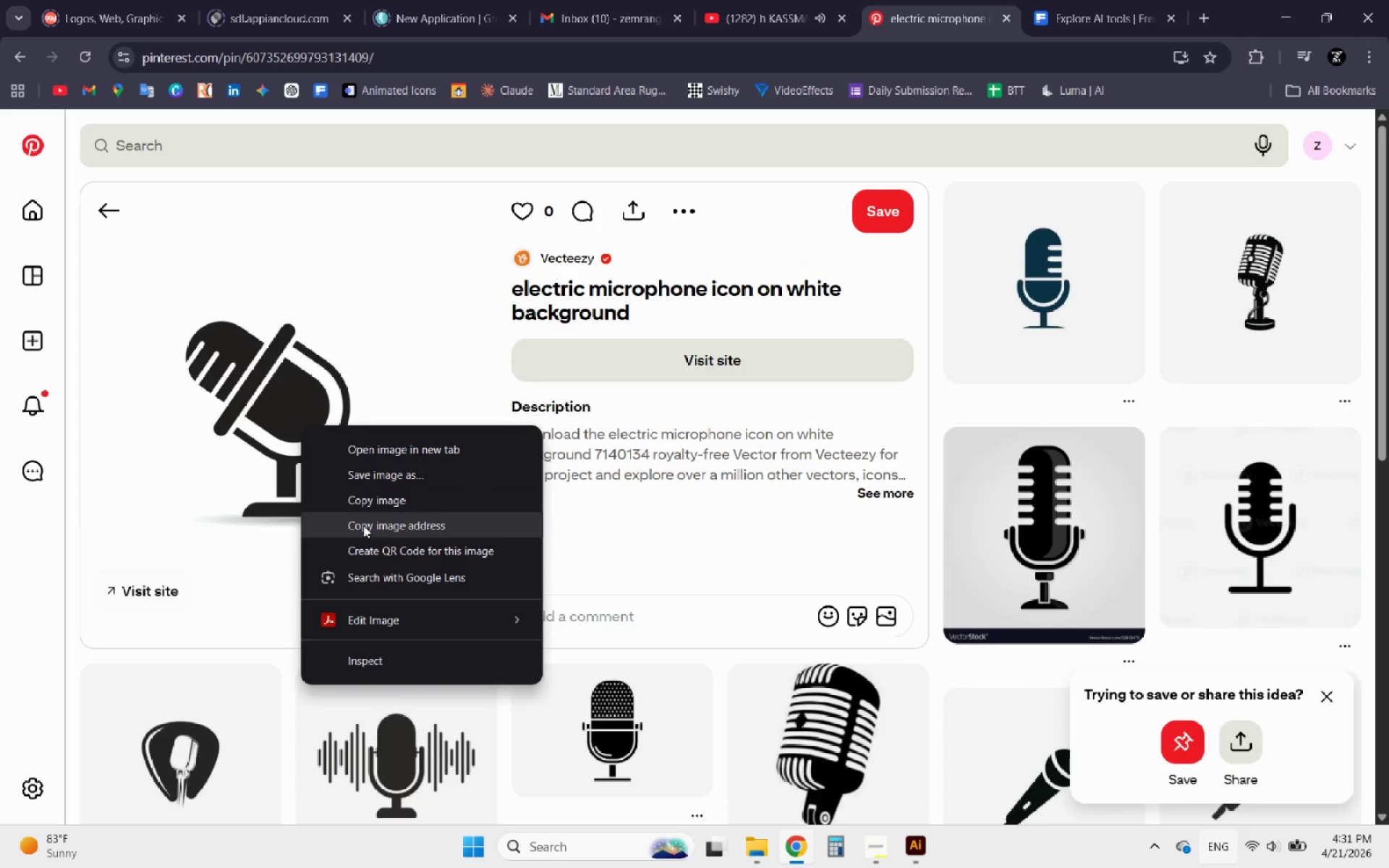 
left_click([367, 504])
 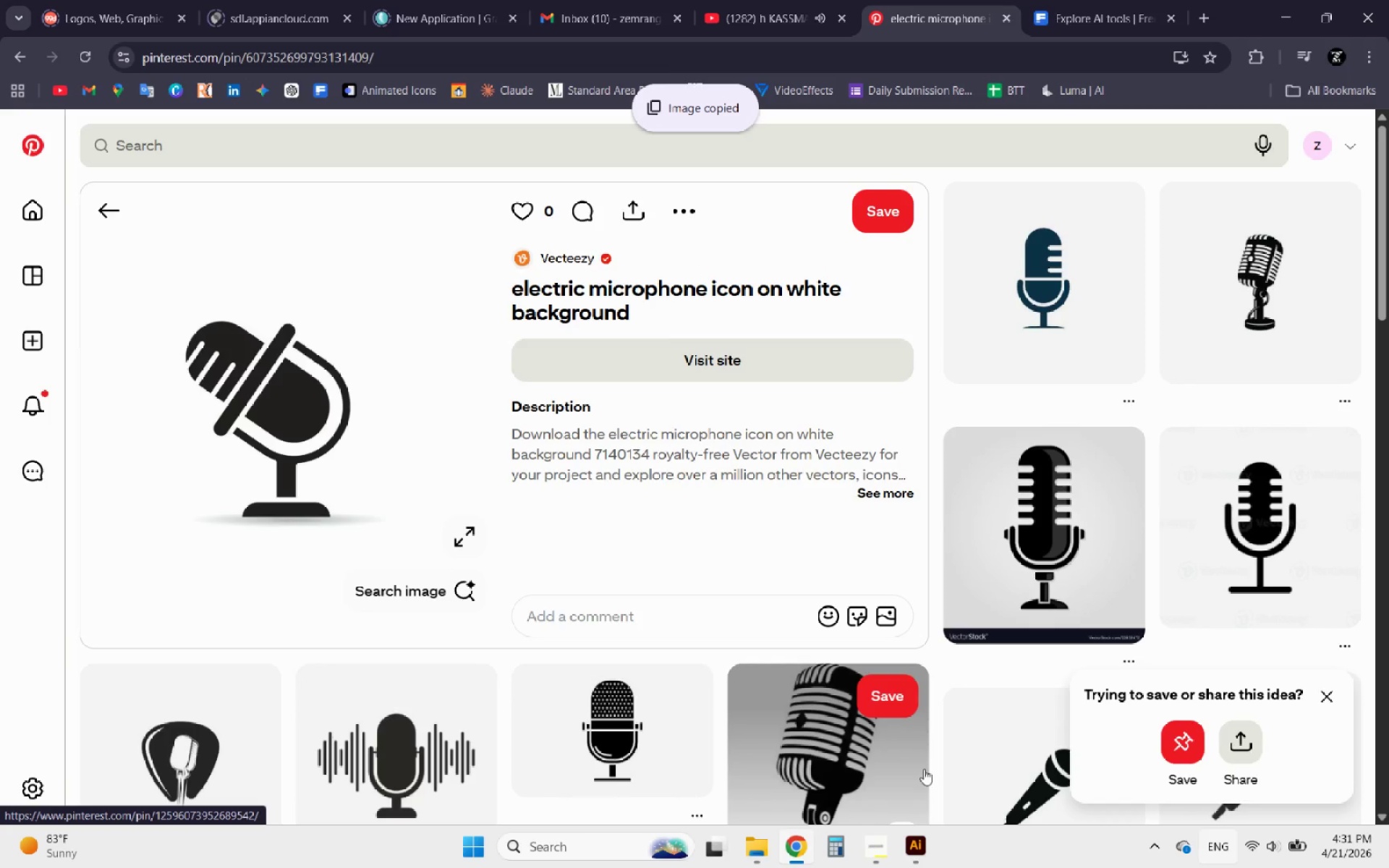 
left_click([914, 854])
 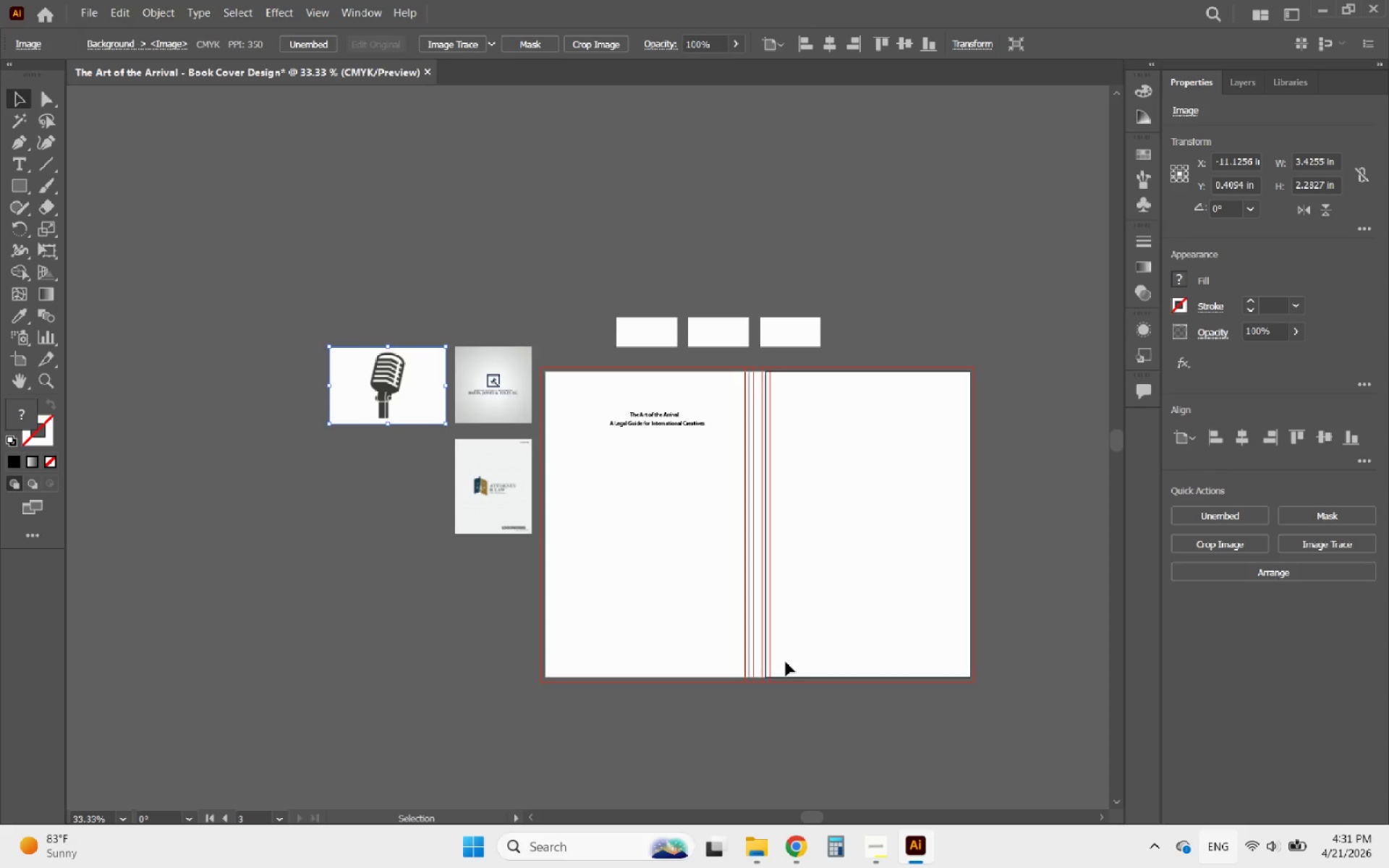 
key(Control+V)
 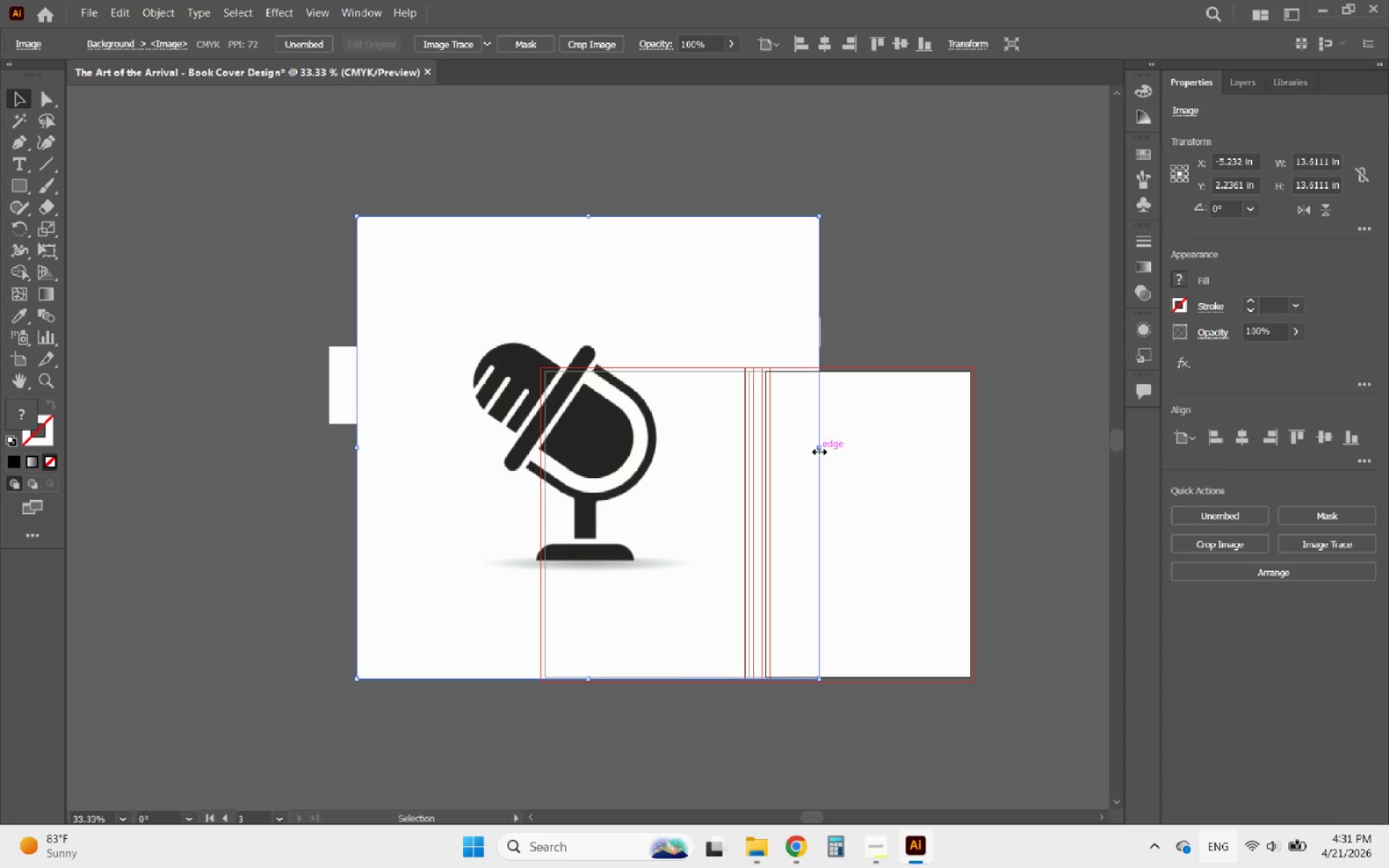 
hold_key(key=ShiftLeft, duration=1.0)
left_click_drag(start_coordinate=[817, 450], to_coordinate=[428, 517])
 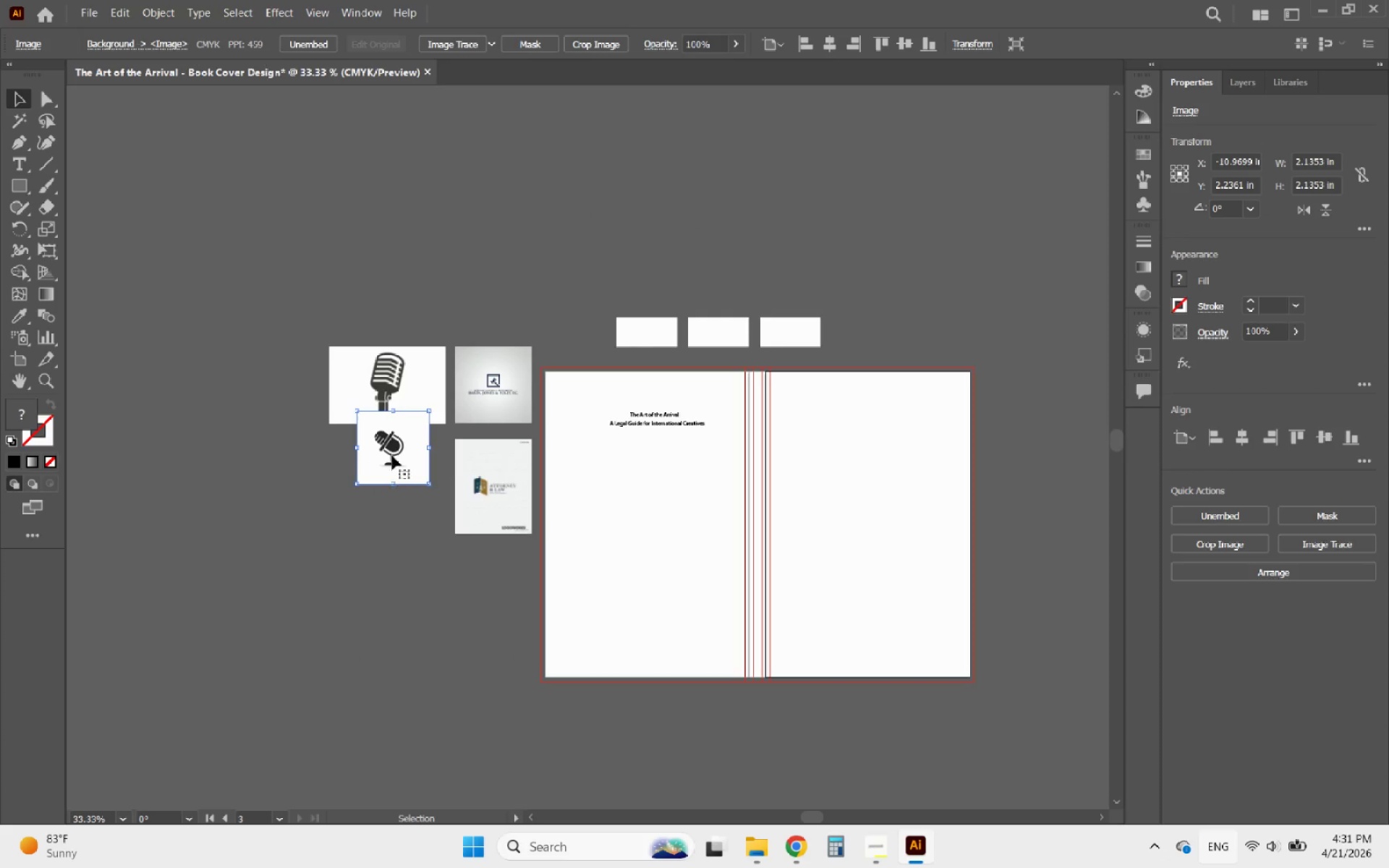 
left_click_drag(start_coordinate=[392, 456], to_coordinate=[364, 473])
 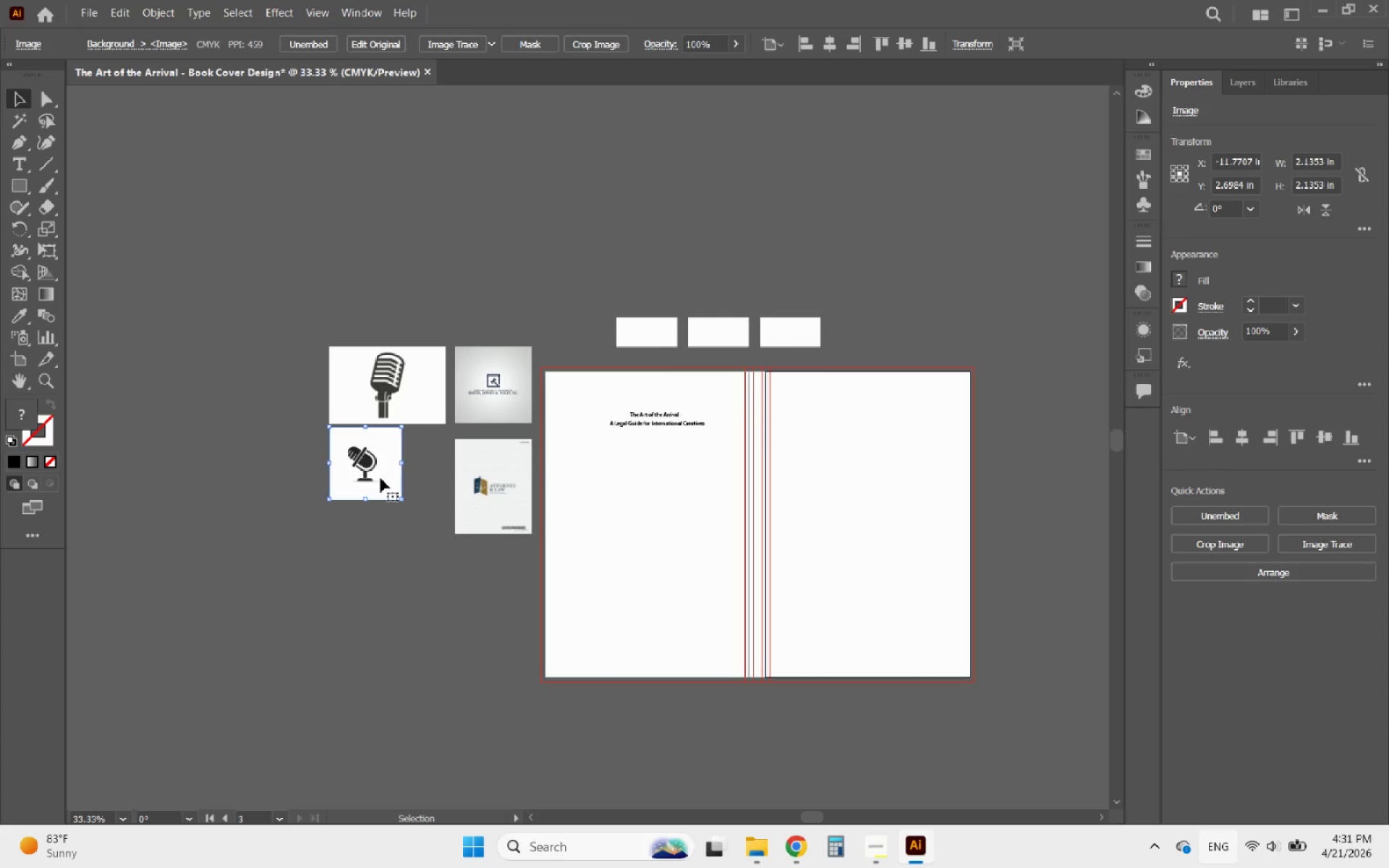 
hold_key(key=ShiftLeft, duration=2.22)
left_click_drag(start_coordinate=[402, 461], to_coordinate=[388, 458])
 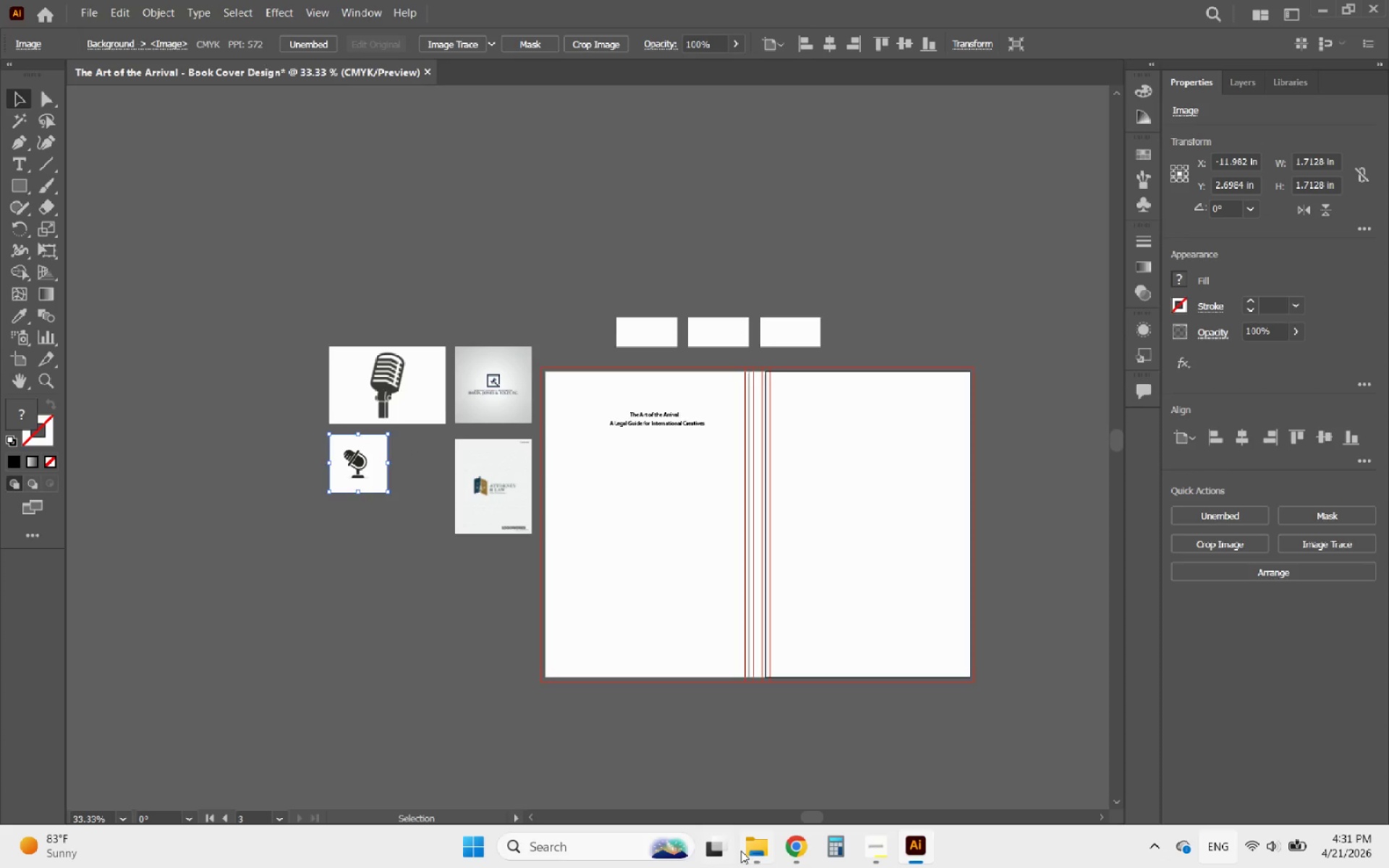 
left_click([741, 851])
 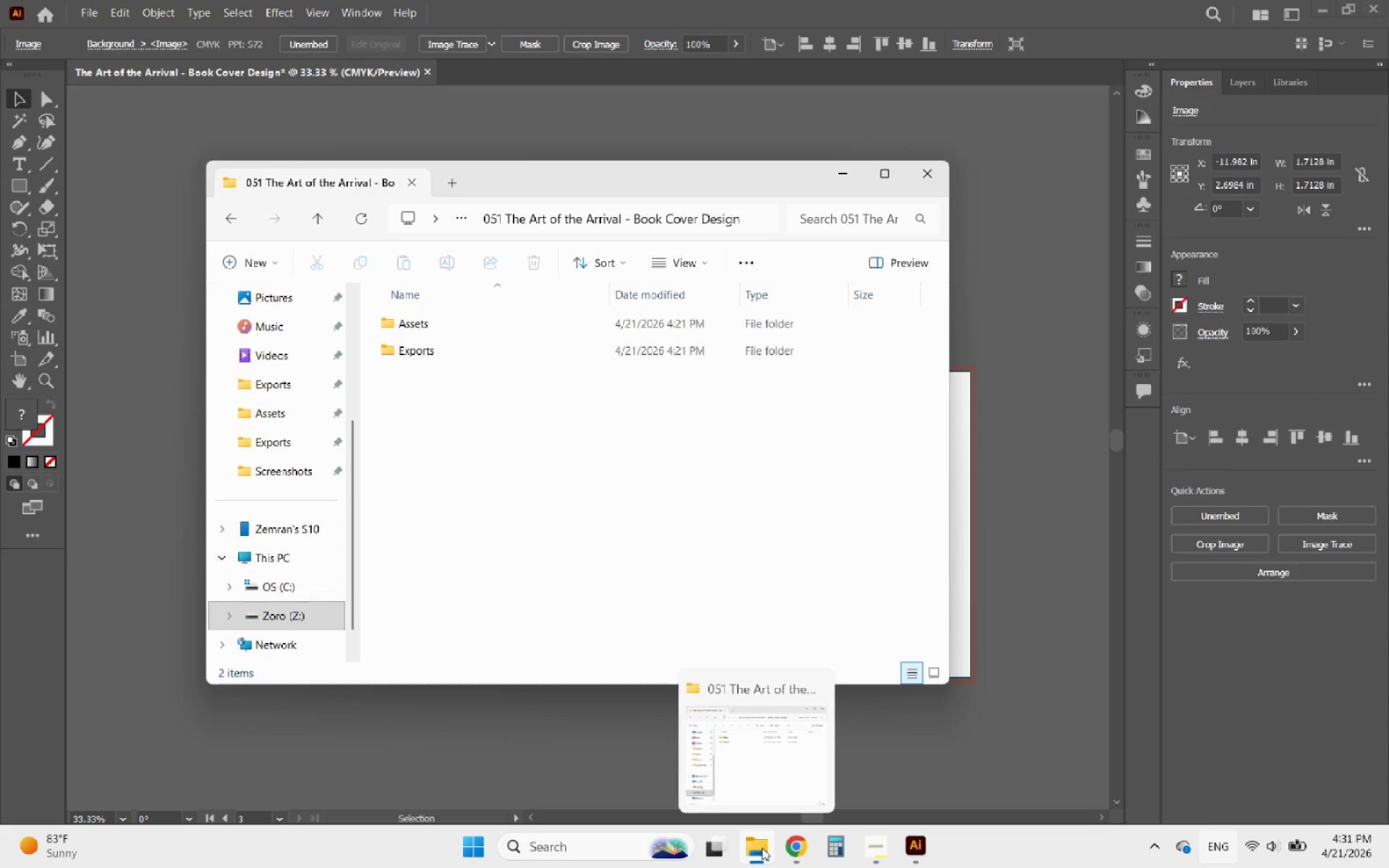 
left_click([762, 848])
 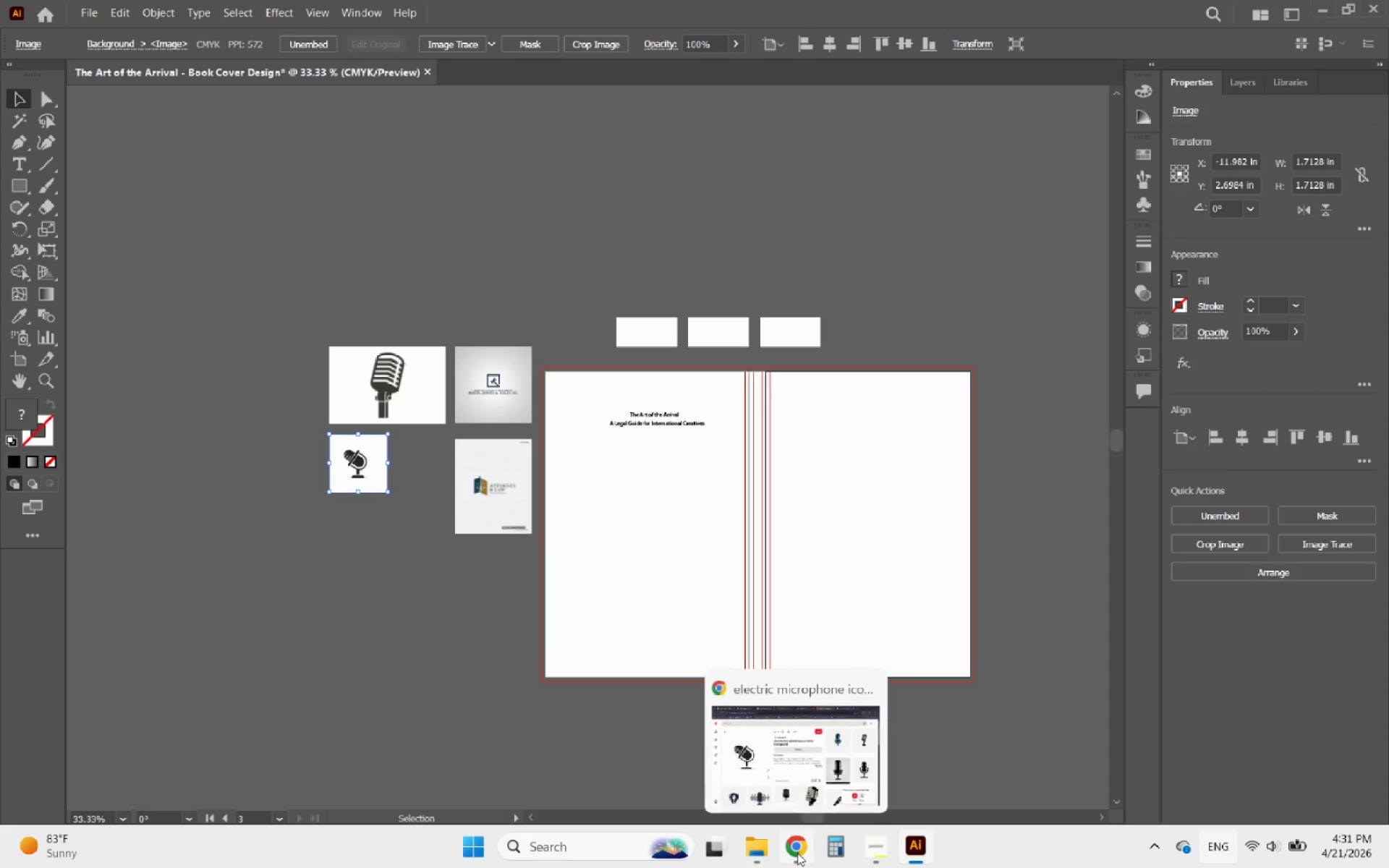 
left_click([797, 853])
 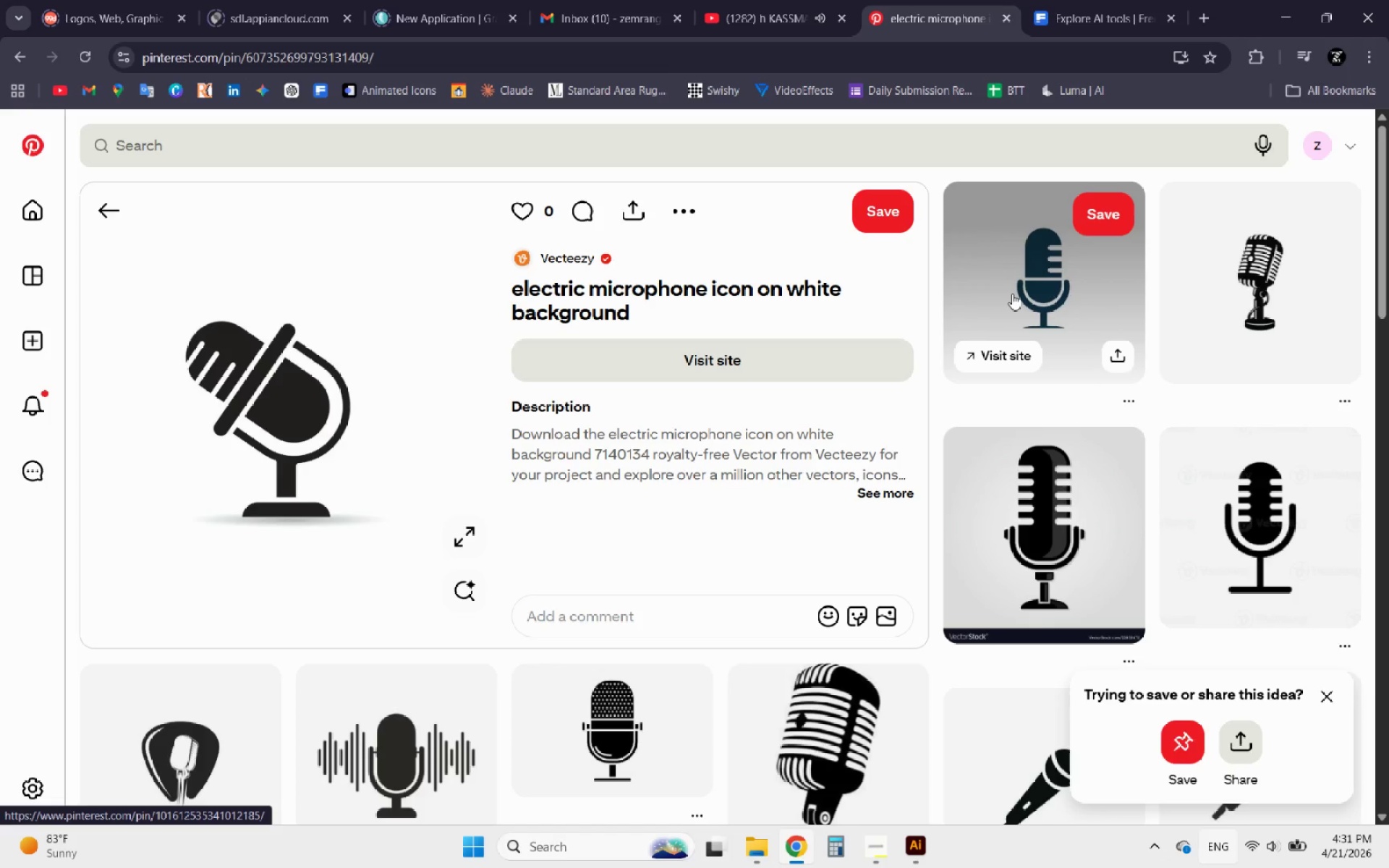 
left_click([1011, 294])
 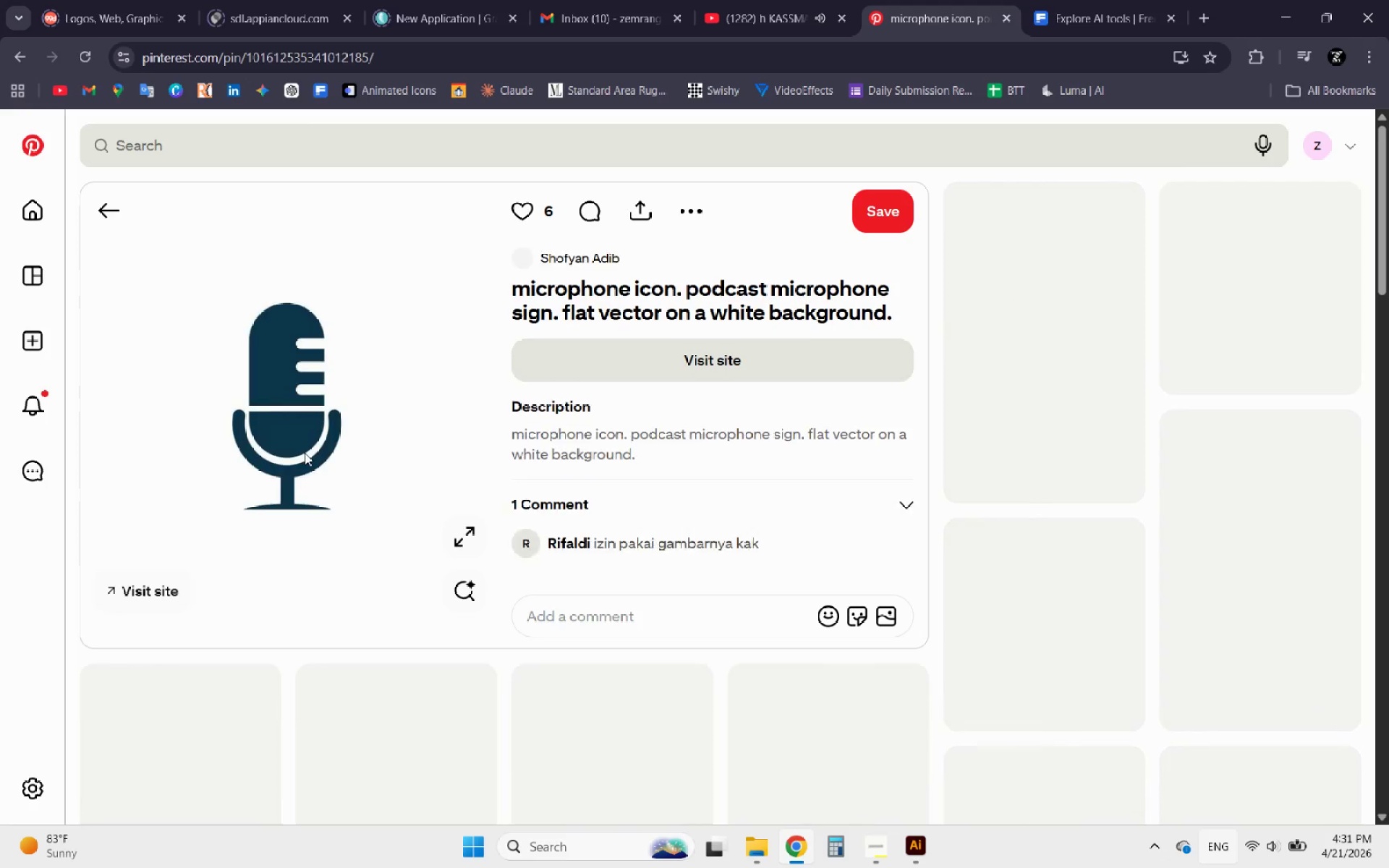 
right_click([305, 453])
 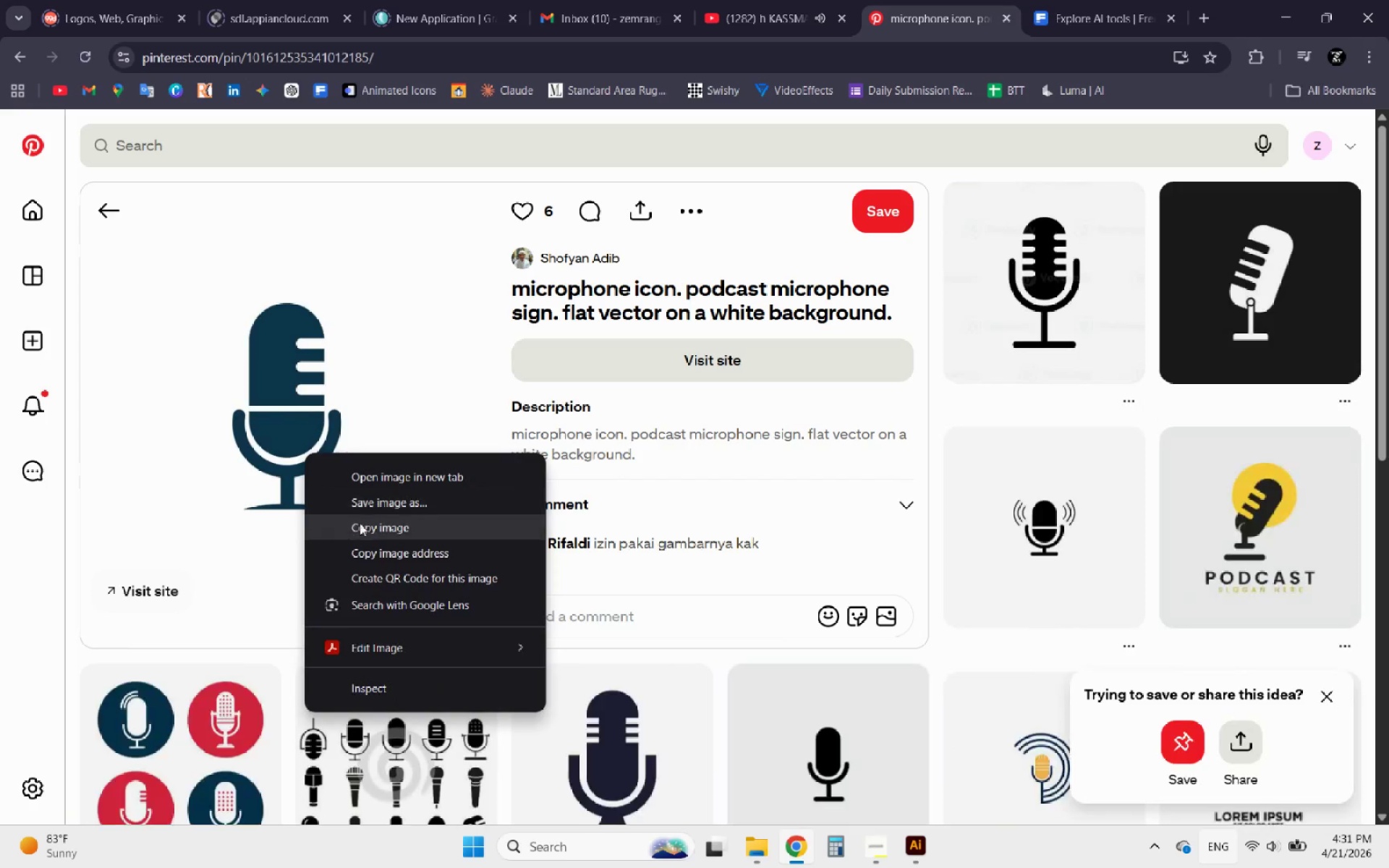 
left_click([365, 532])
 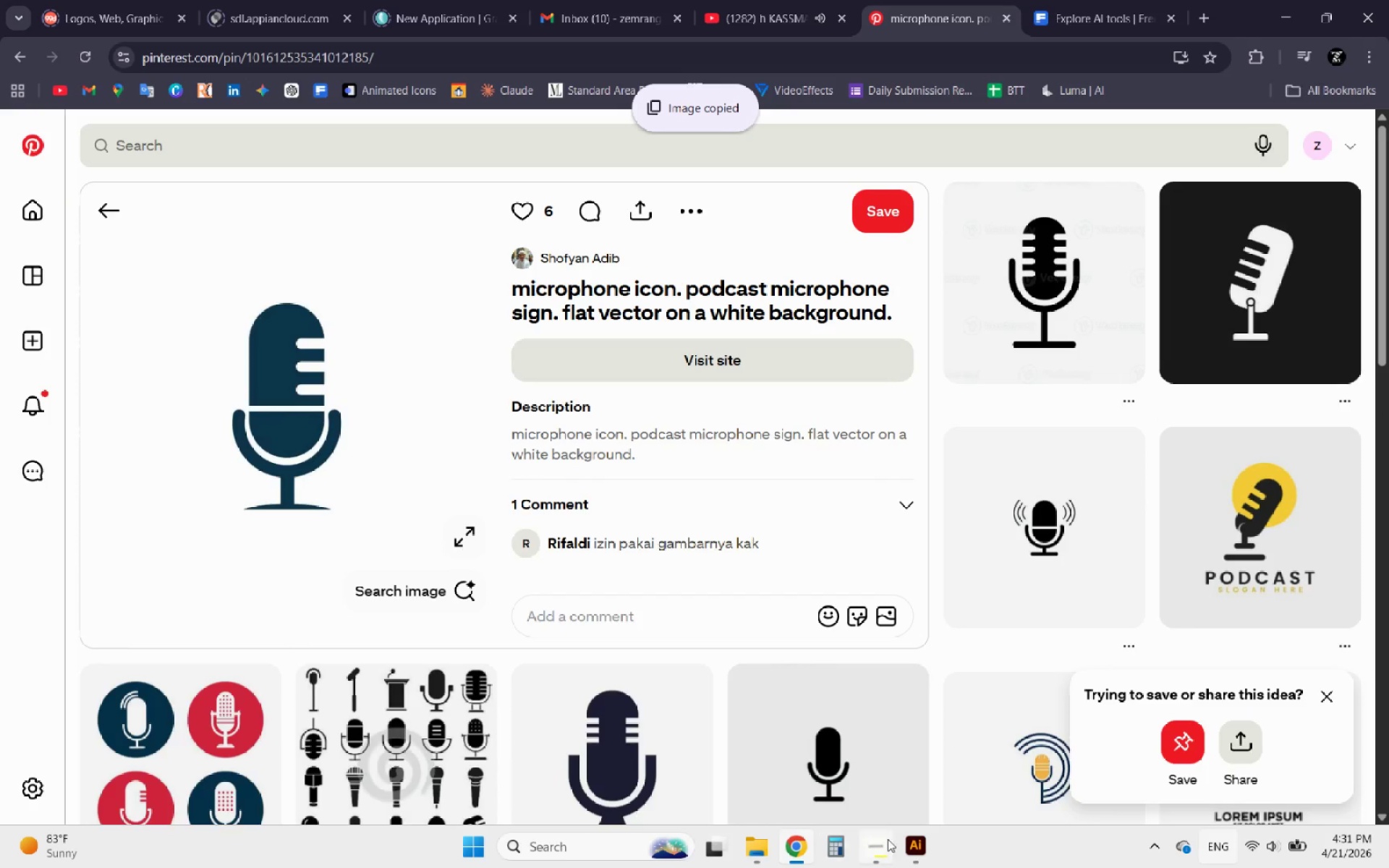 
left_click([917, 852])
 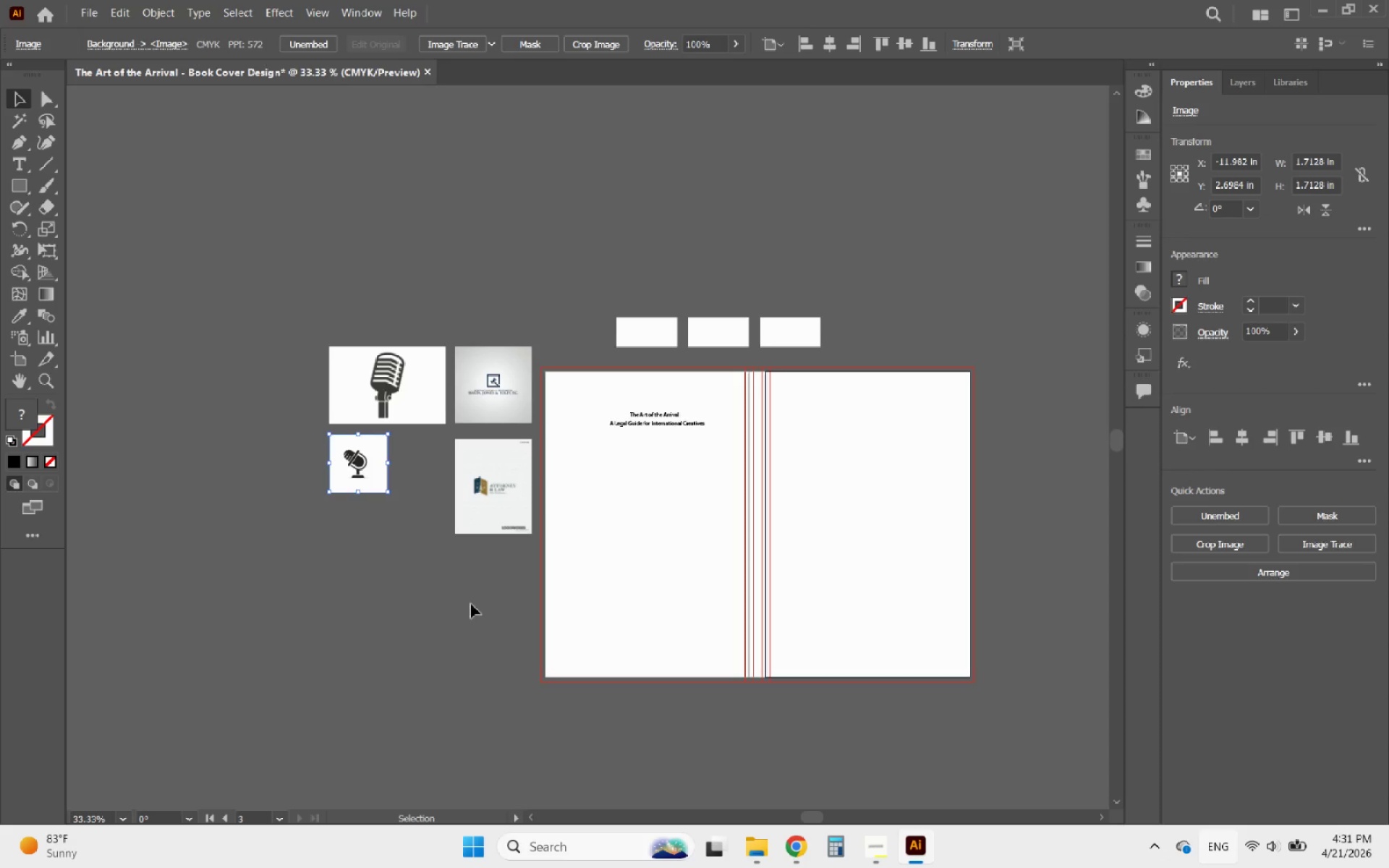 
left_click([446, 603])
 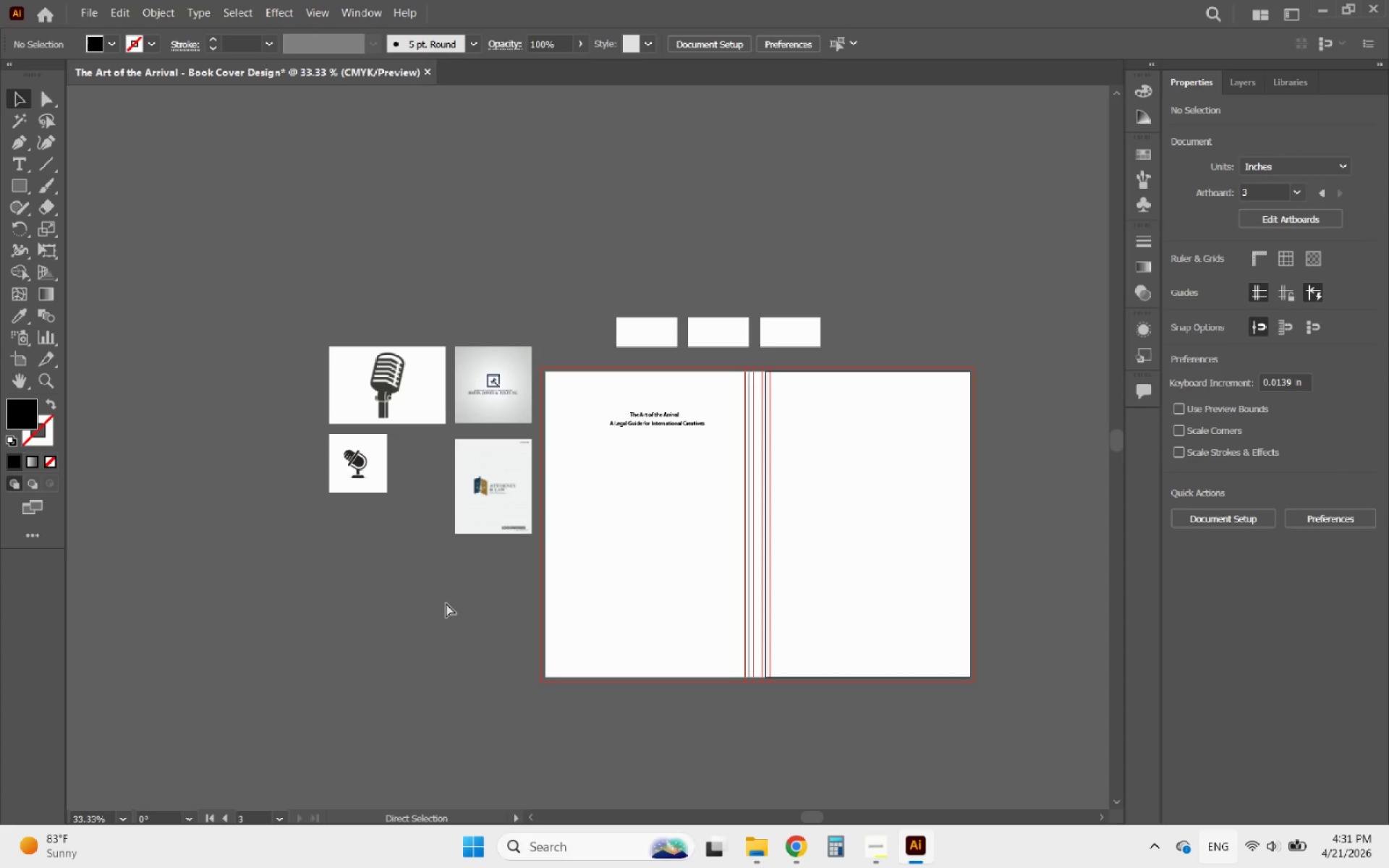 
key(Control+V)
 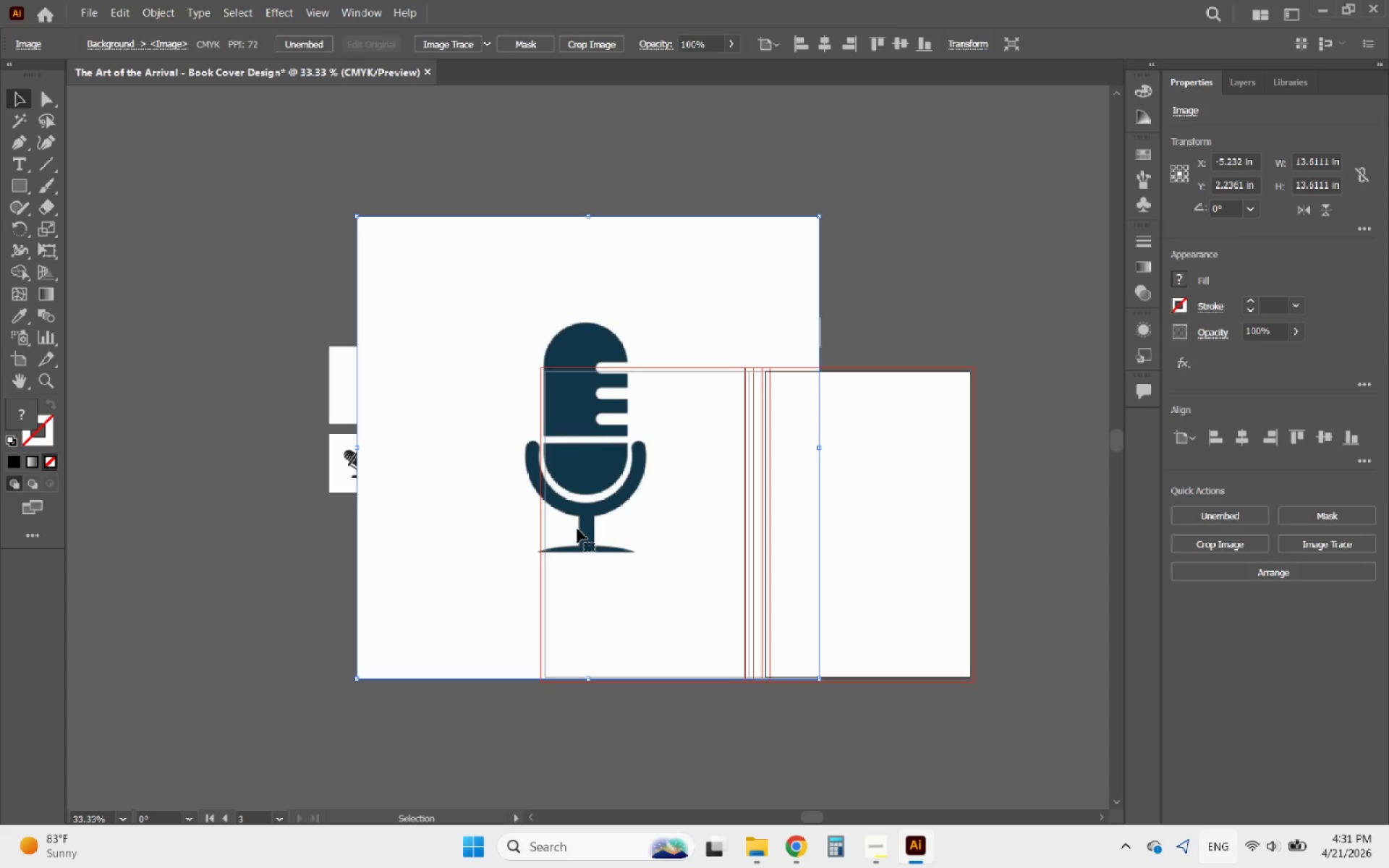 
left_click_drag(start_coordinate=[418, 463], to_coordinate=[454, 681])
 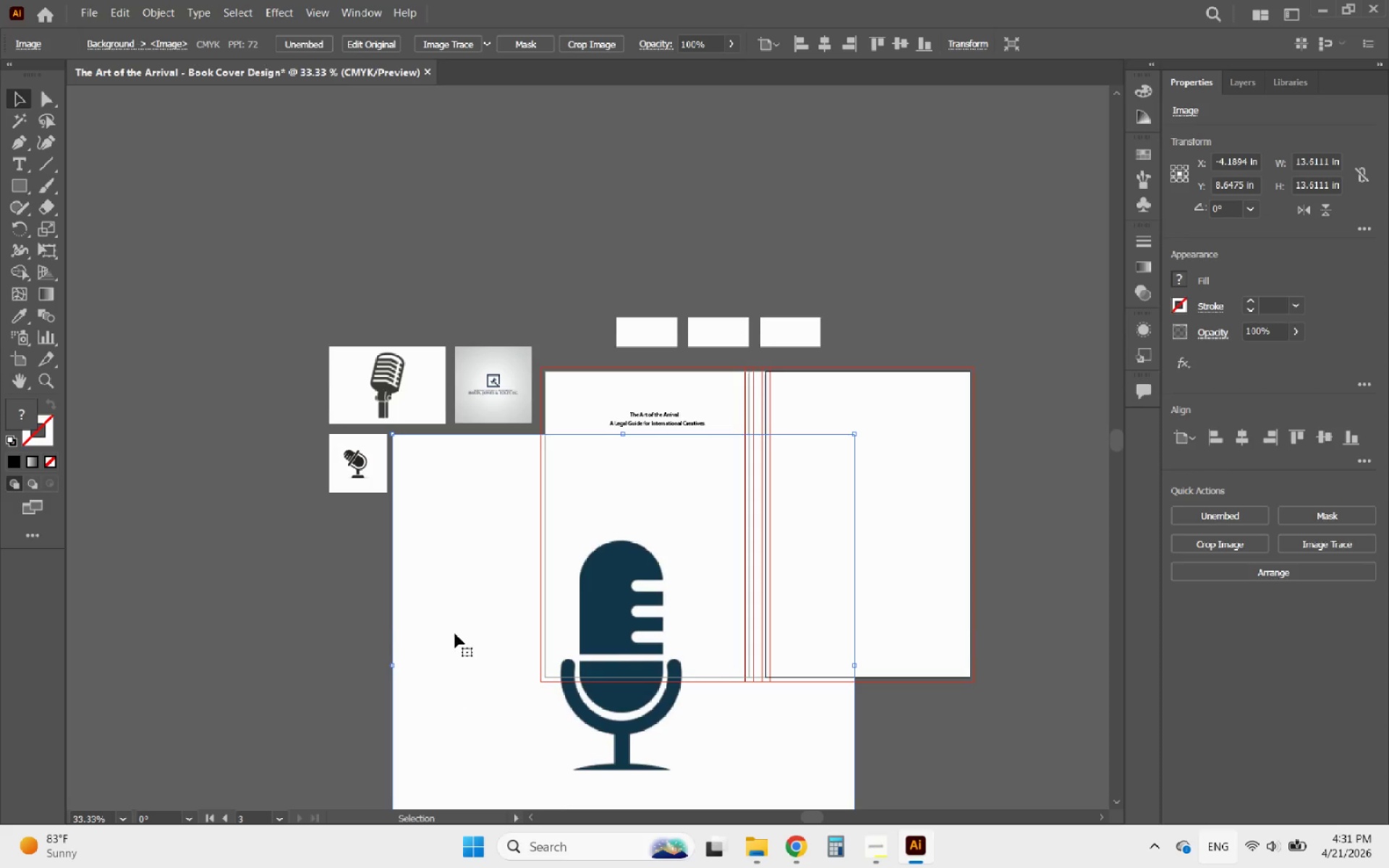 
scroll: coordinate [846, 769], scroll_direction: down, amount: 6.0
 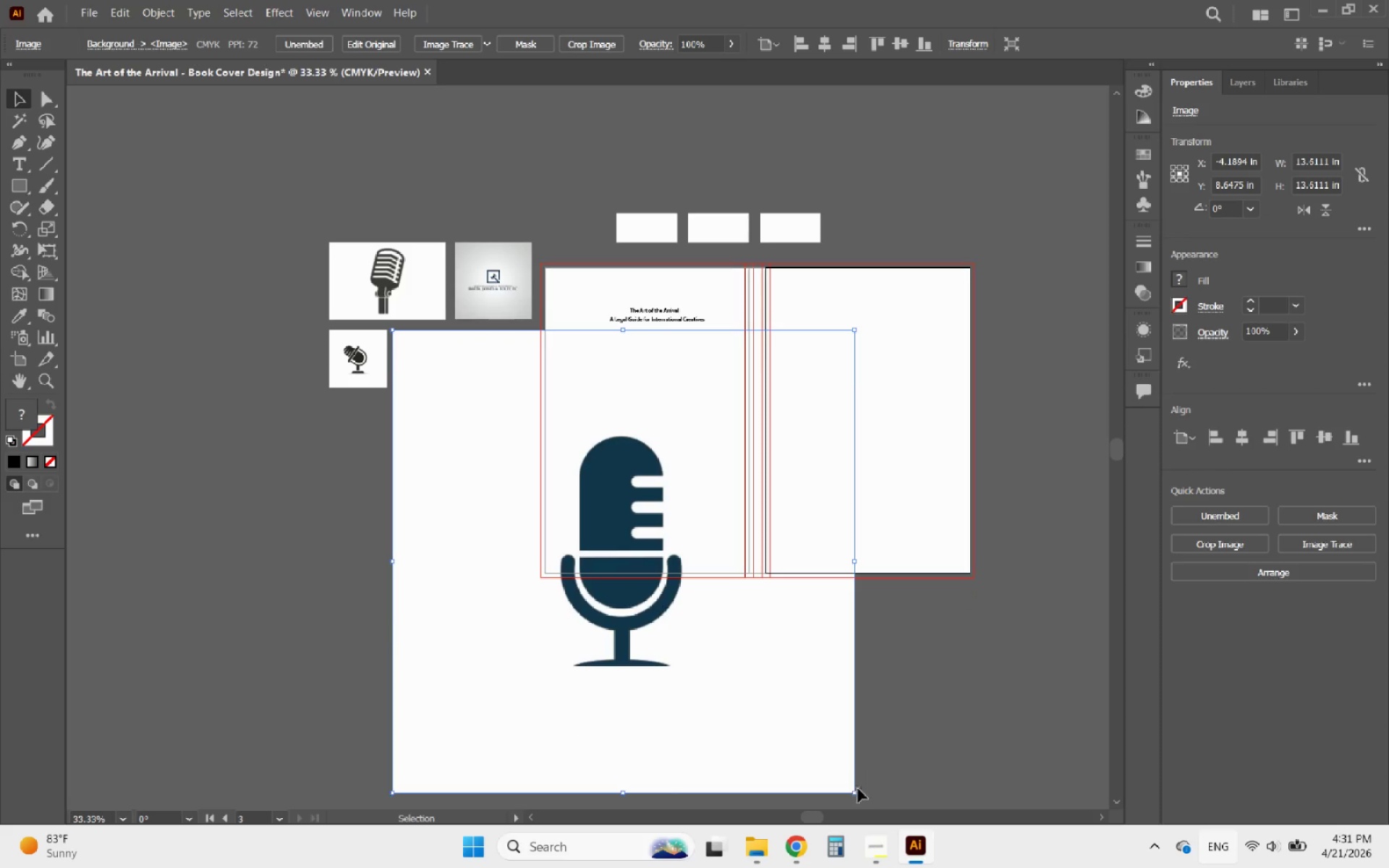 
hold_key(key=ShiftLeft, duration=2.69)
left_click_drag(start_coordinate=[856, 796], to_coordinate=[446, 391])
 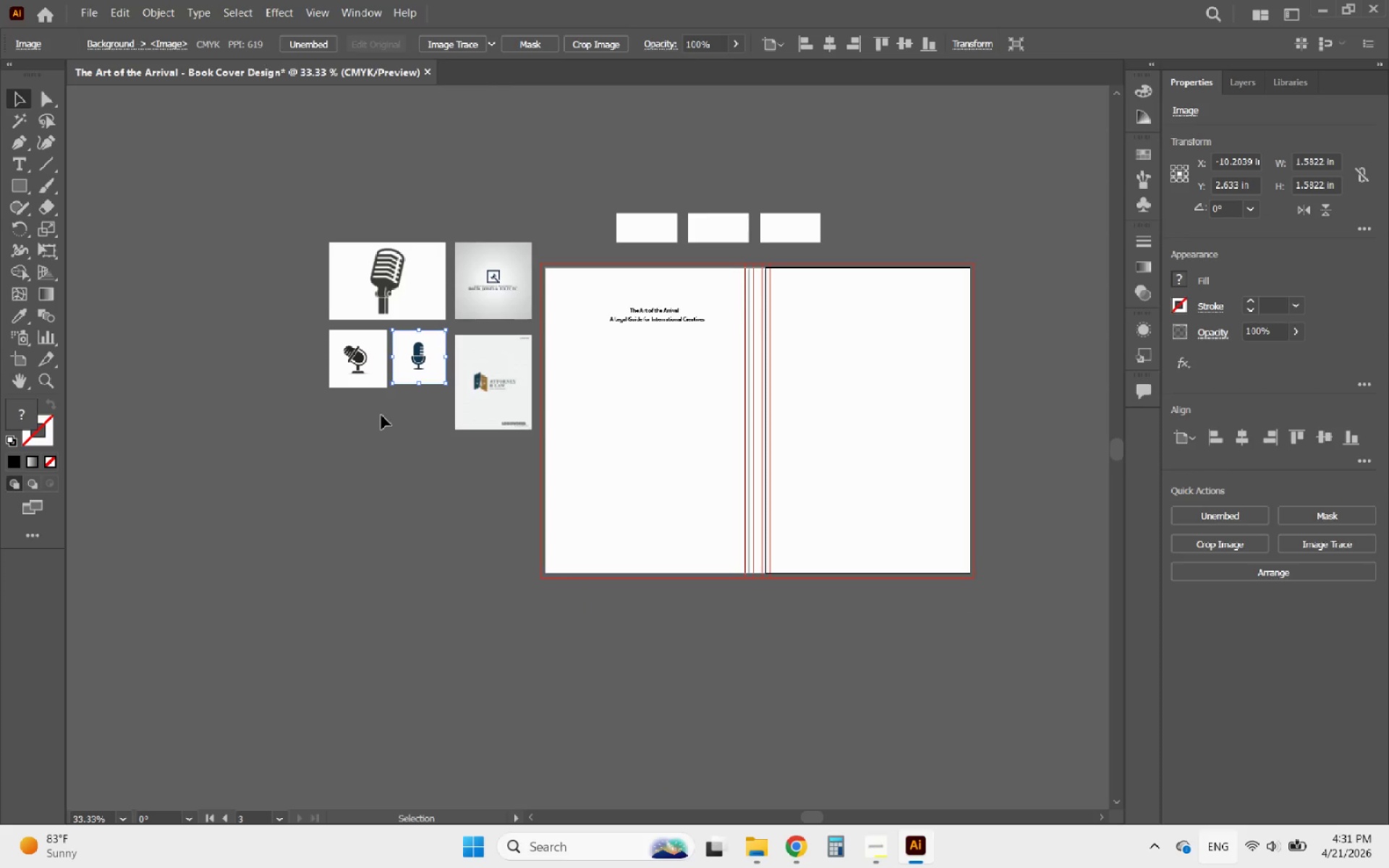 
left_click([381, 415])
 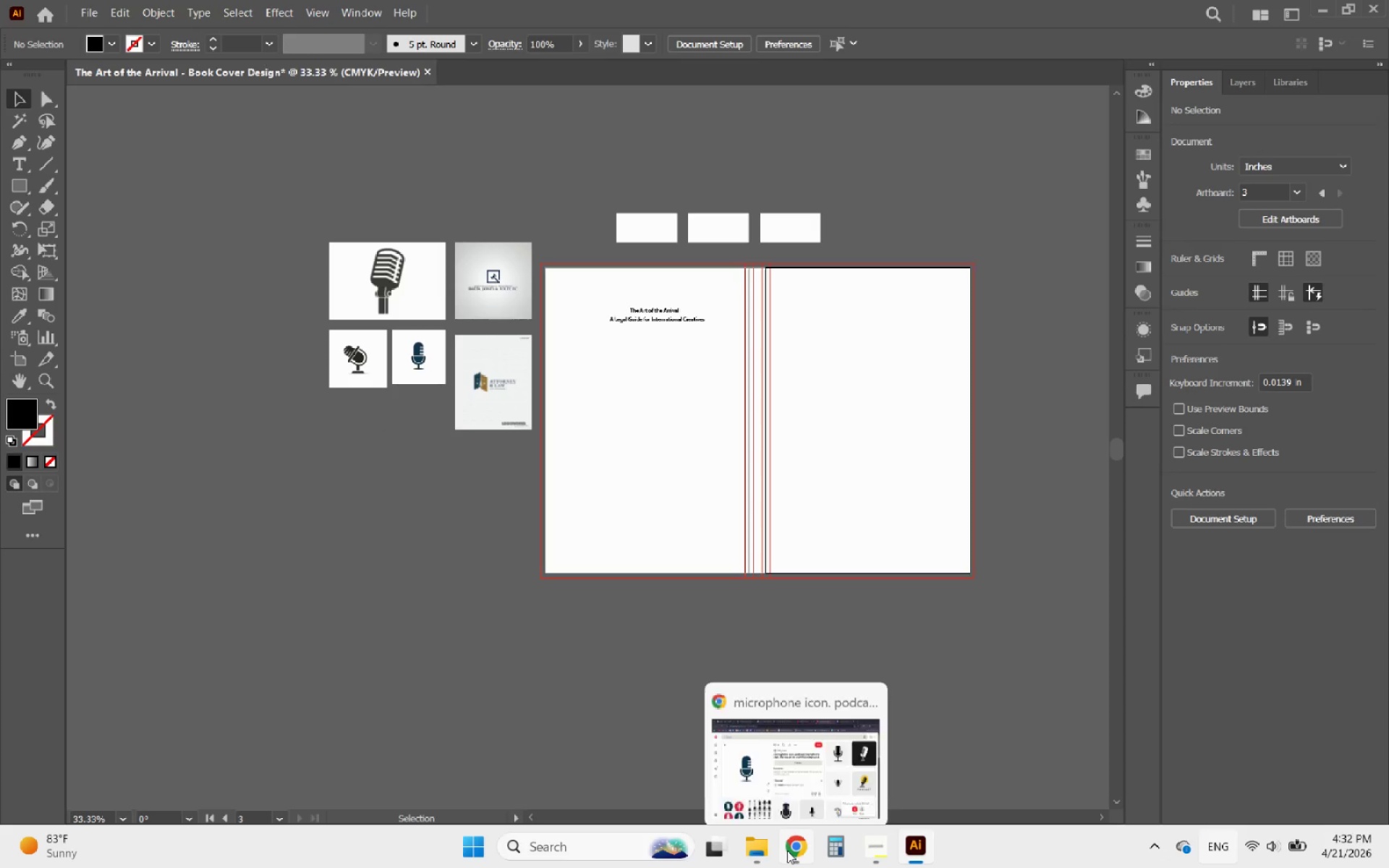 
left_click([787, 851])
 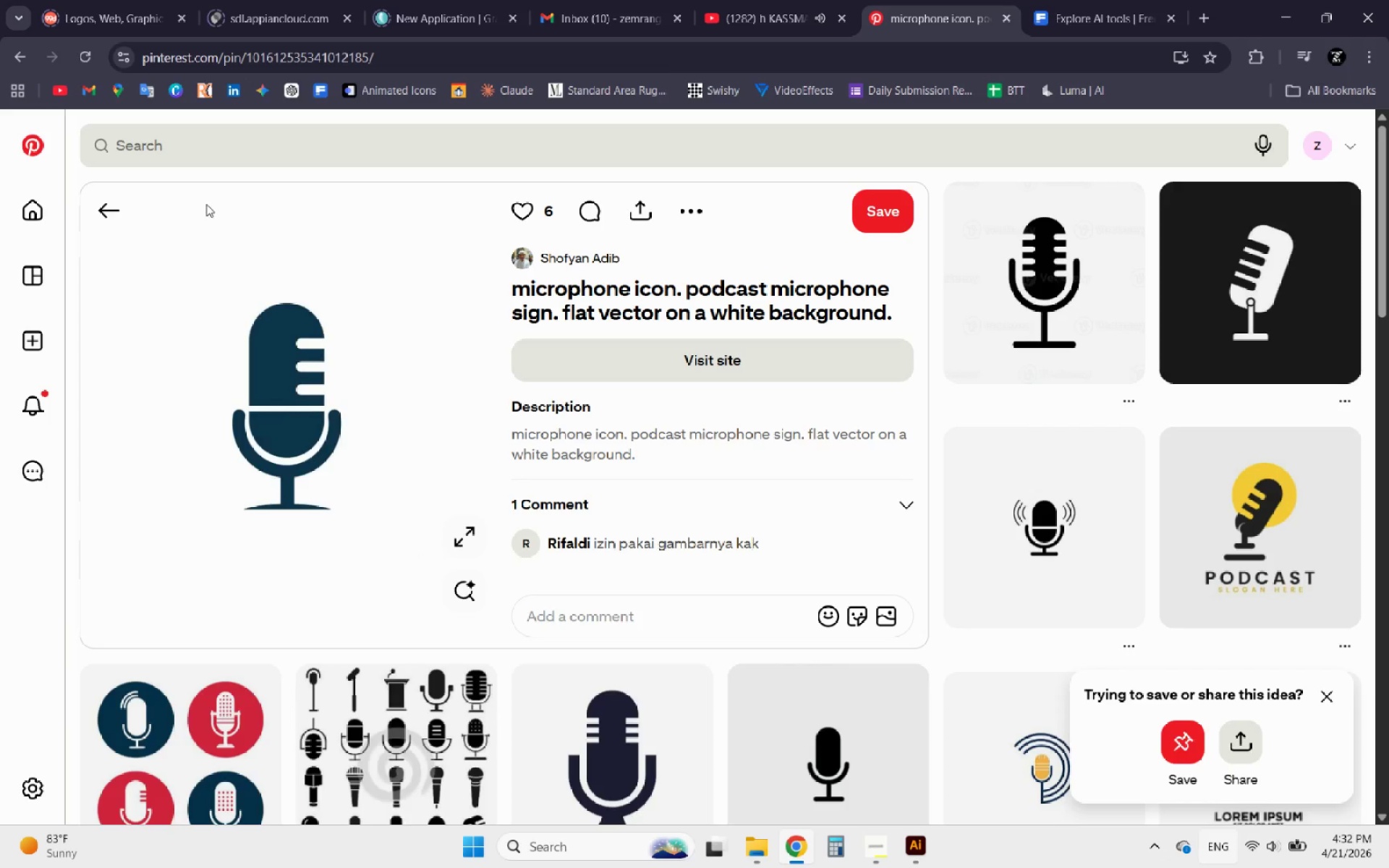 
left_click([102, 200])
 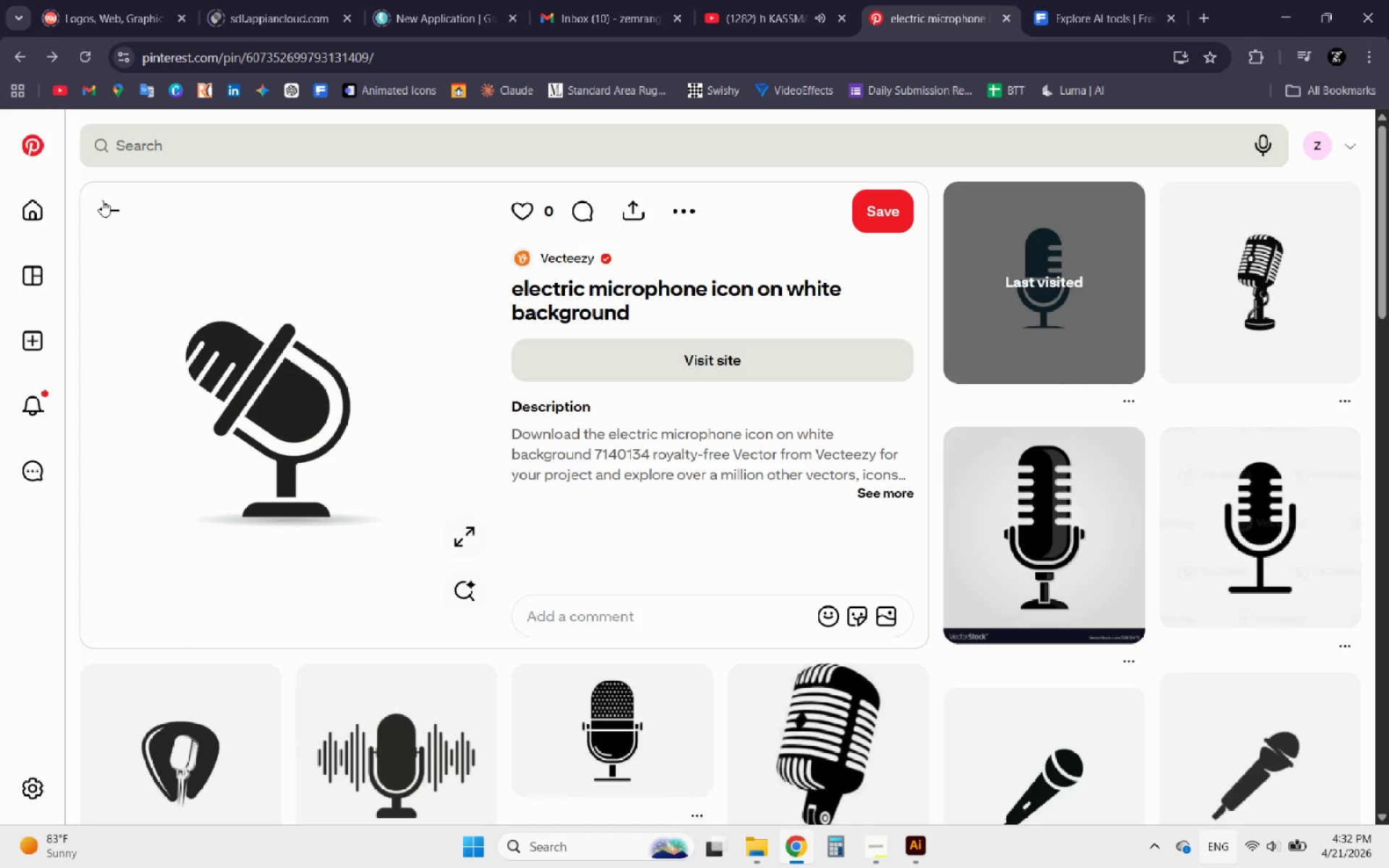 
left_click([102, 200])
 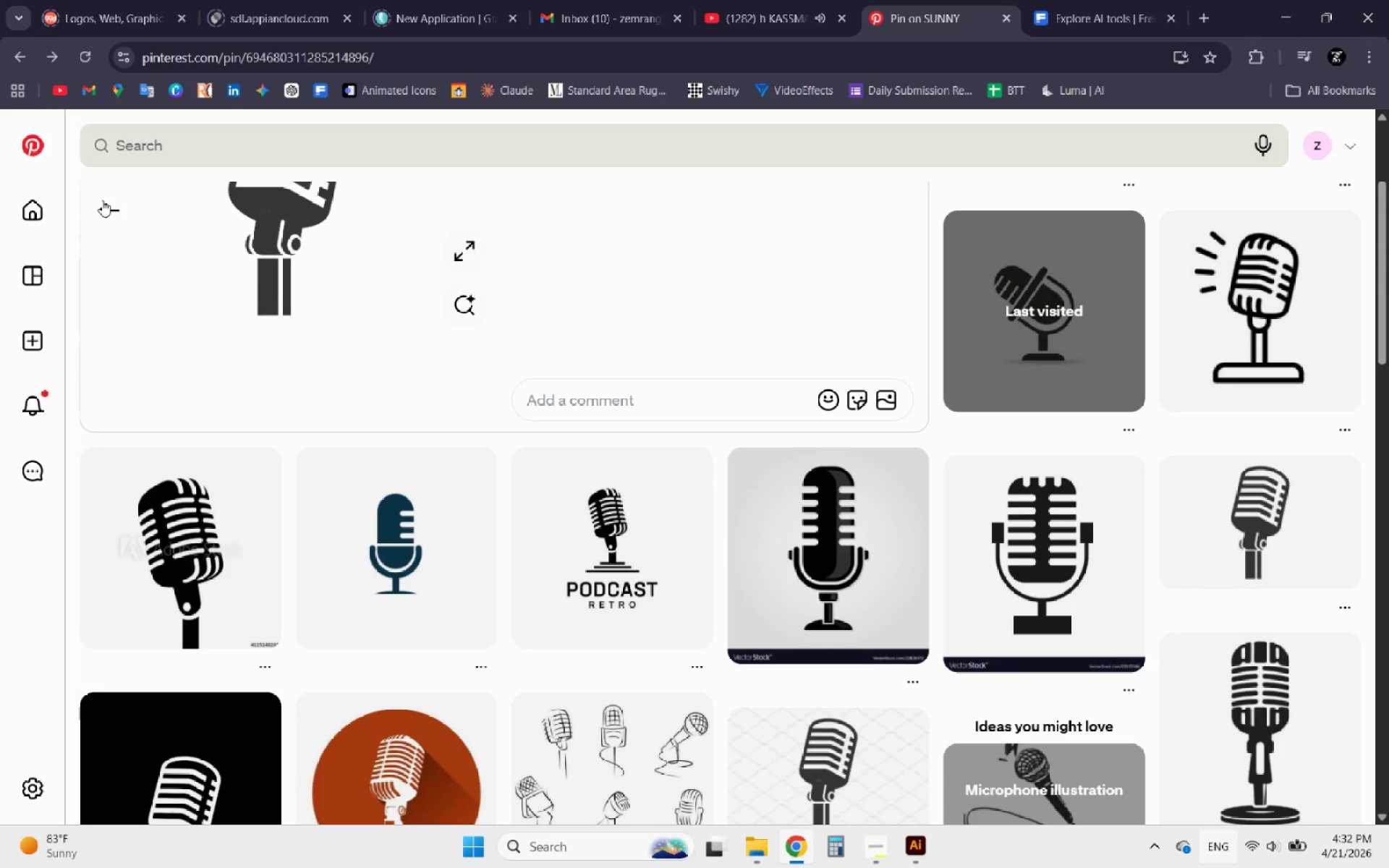 
left_click([102, 200])
 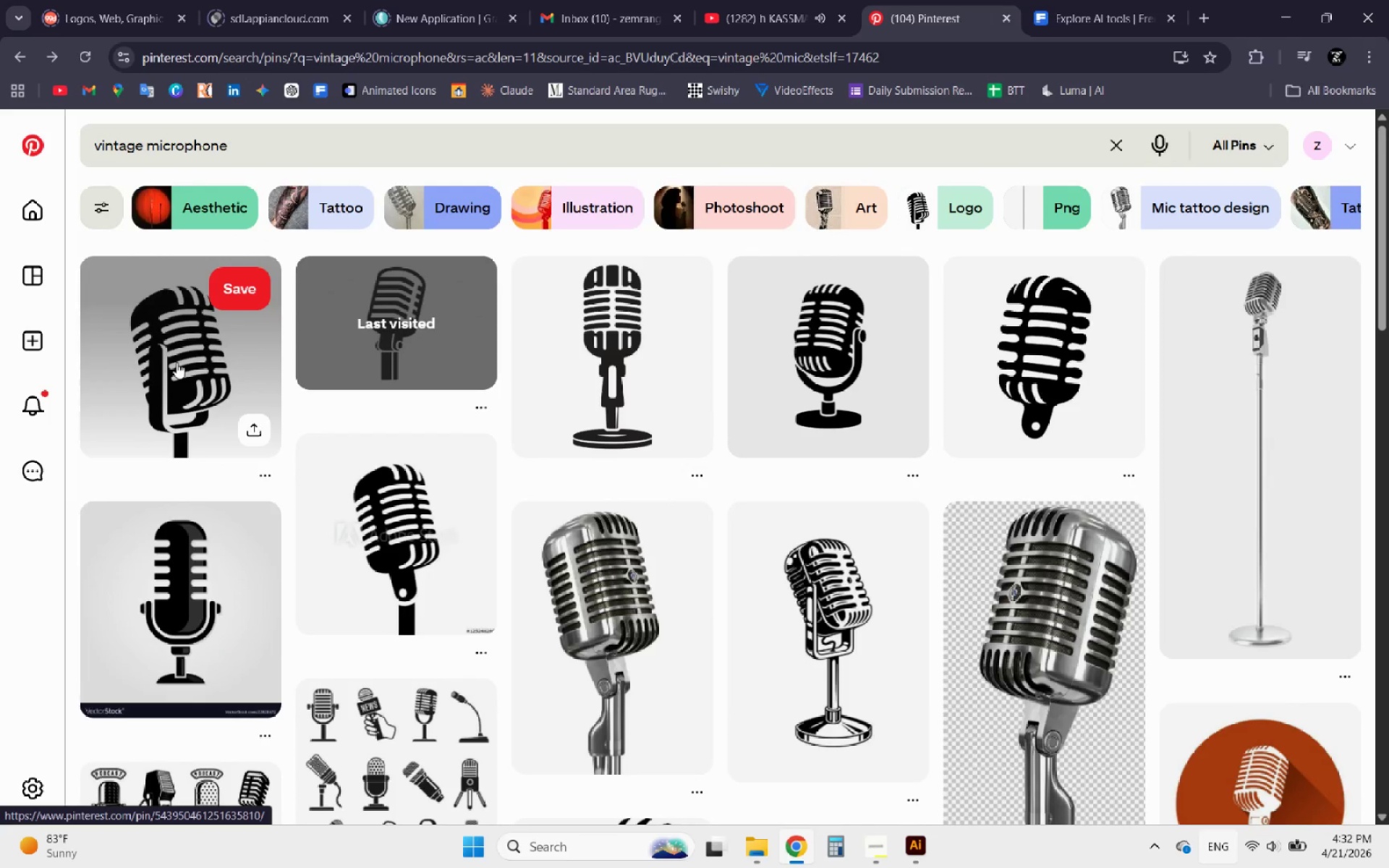 
left_click([177, 362])
 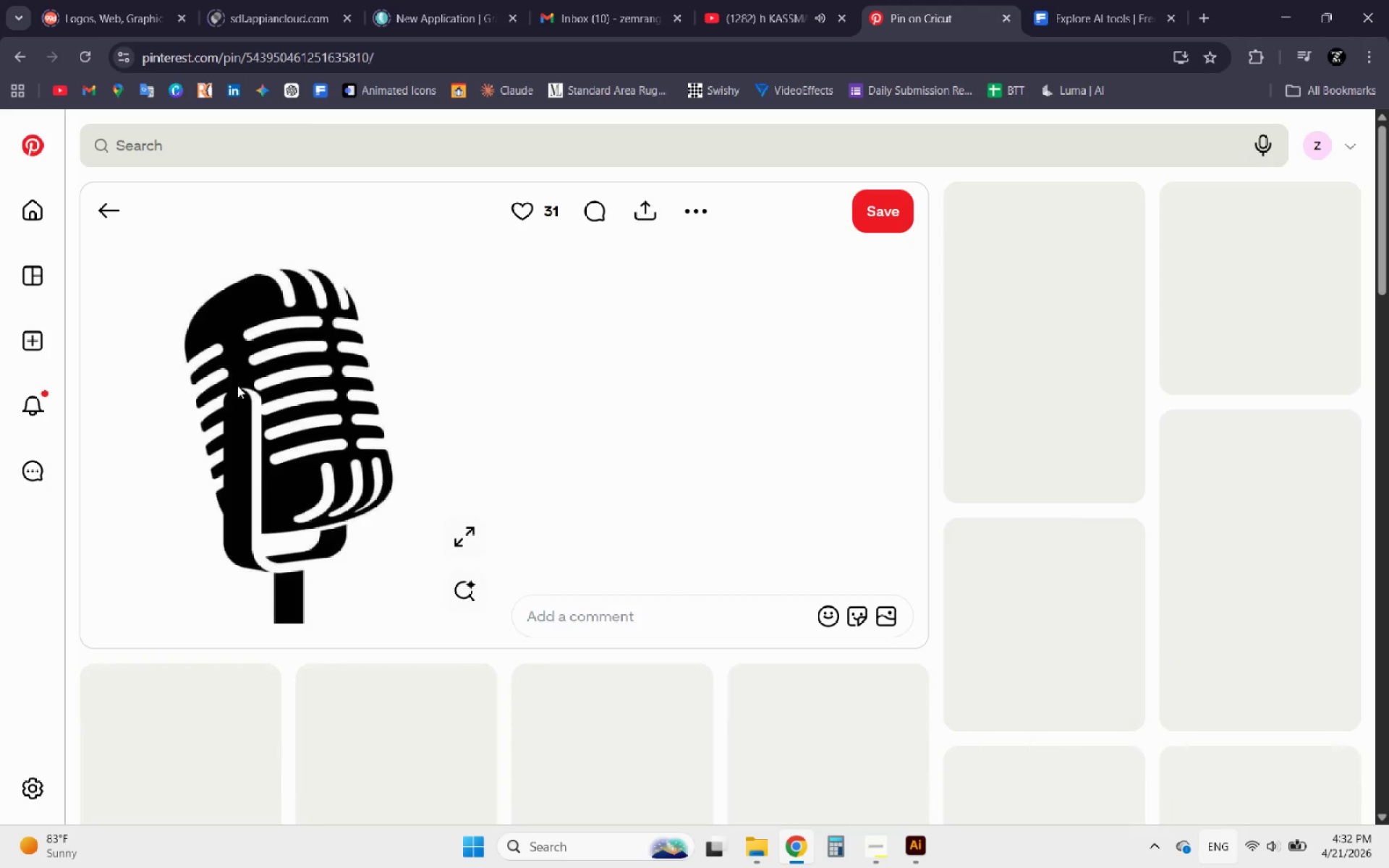 
right_click([238, 384])
 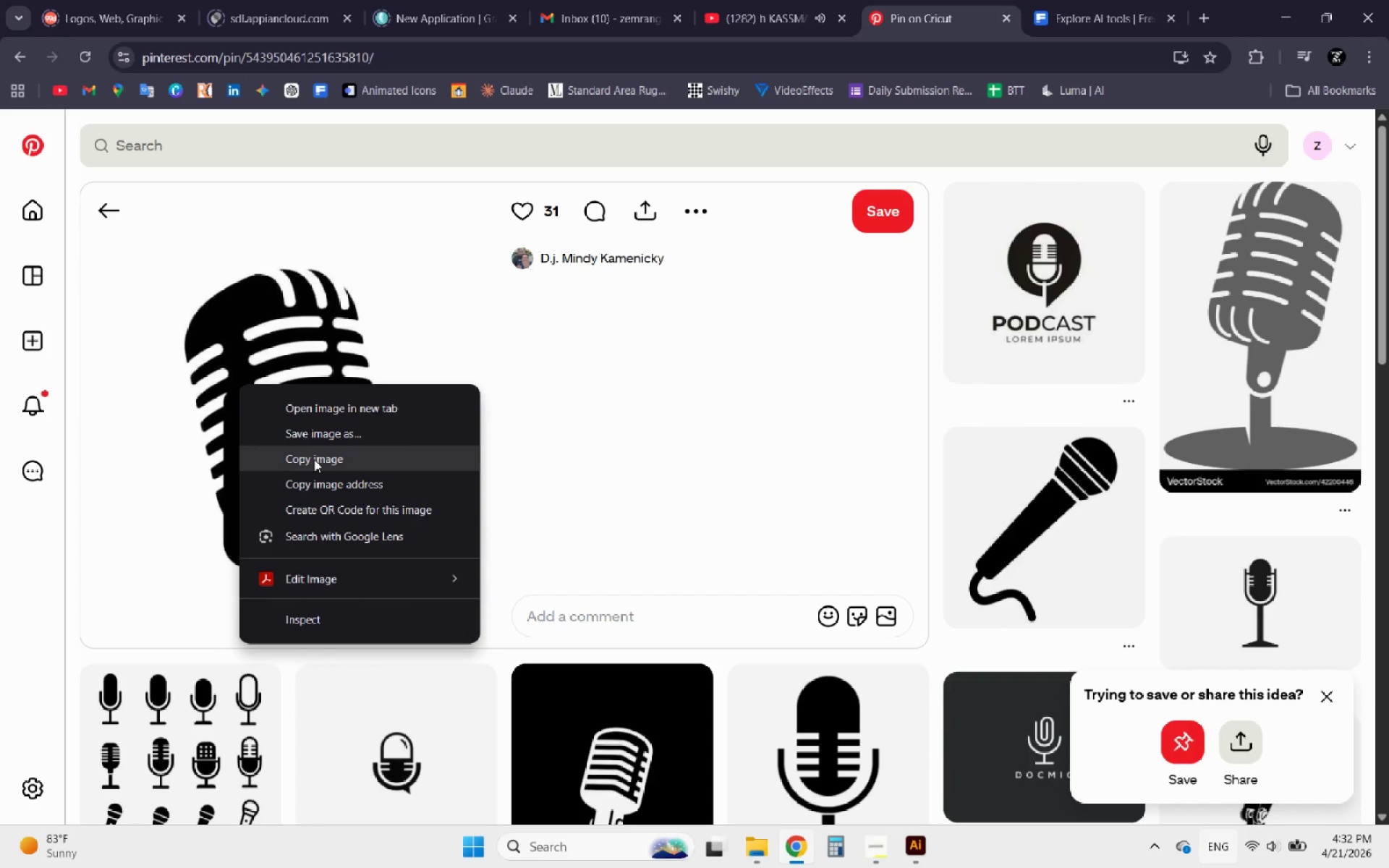 
left_click([314, 459])
 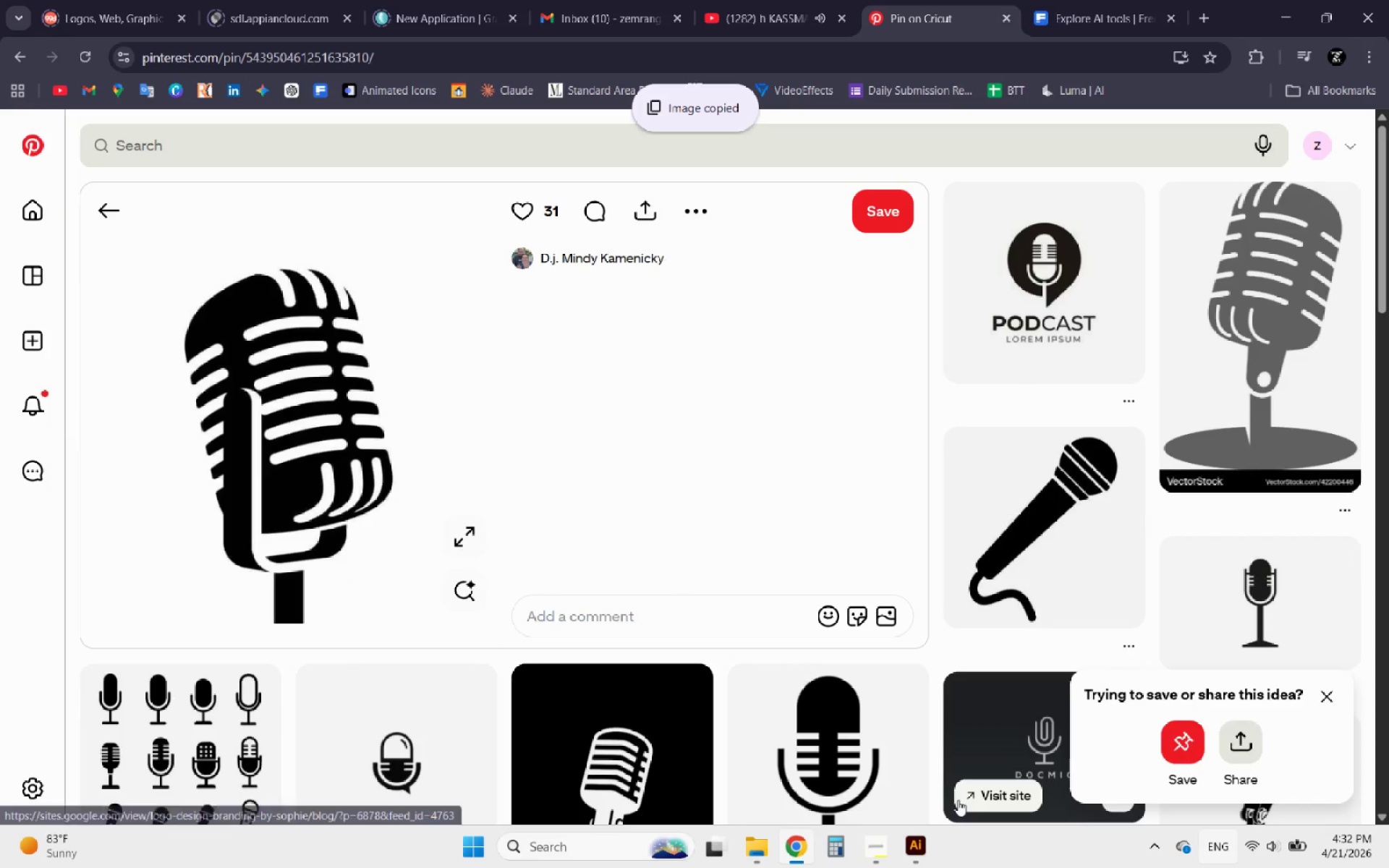 
scroll: coordinate [817, 649], scroll_direction: down, amount: 2.0
 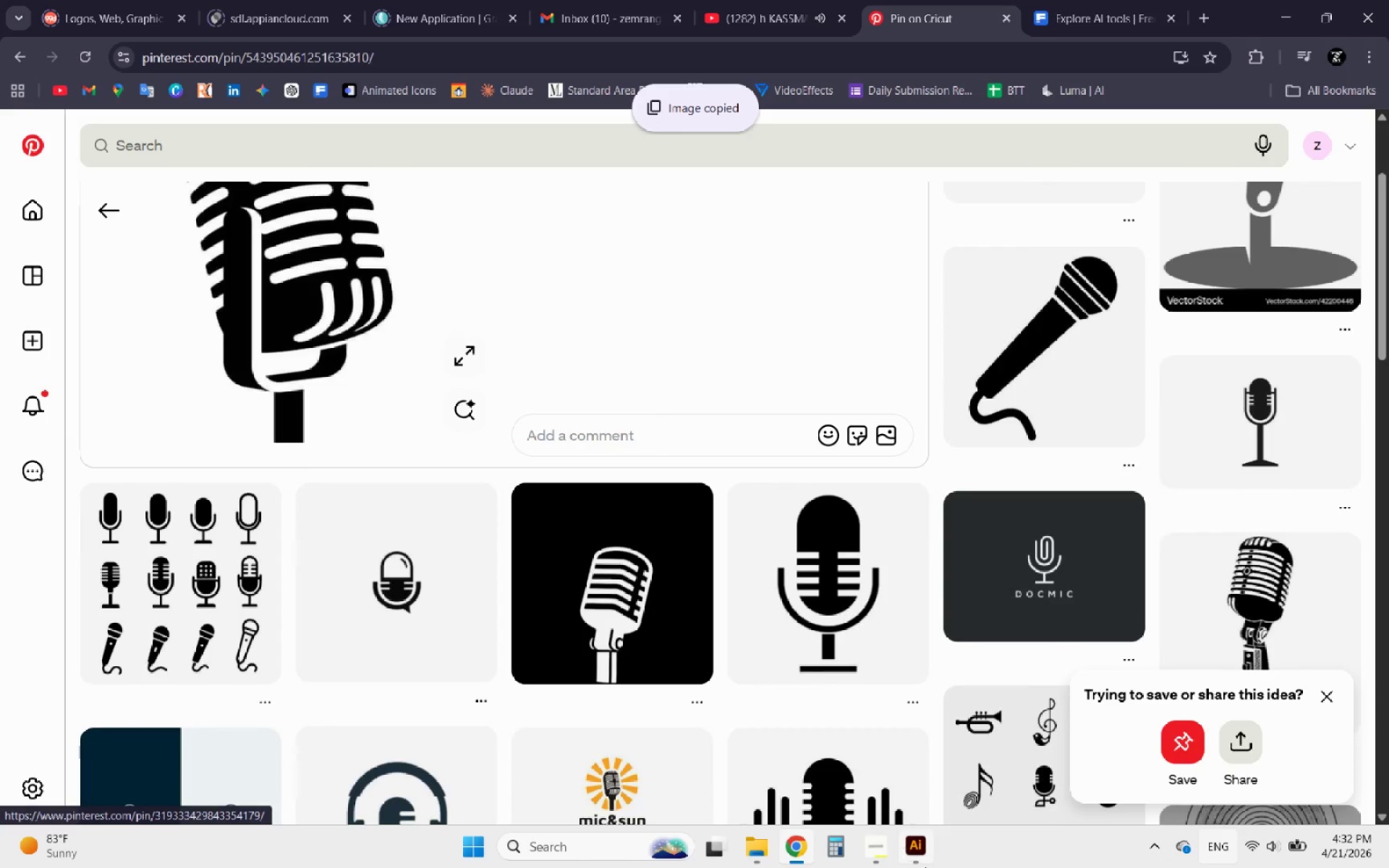 
left_click([926, 867])
 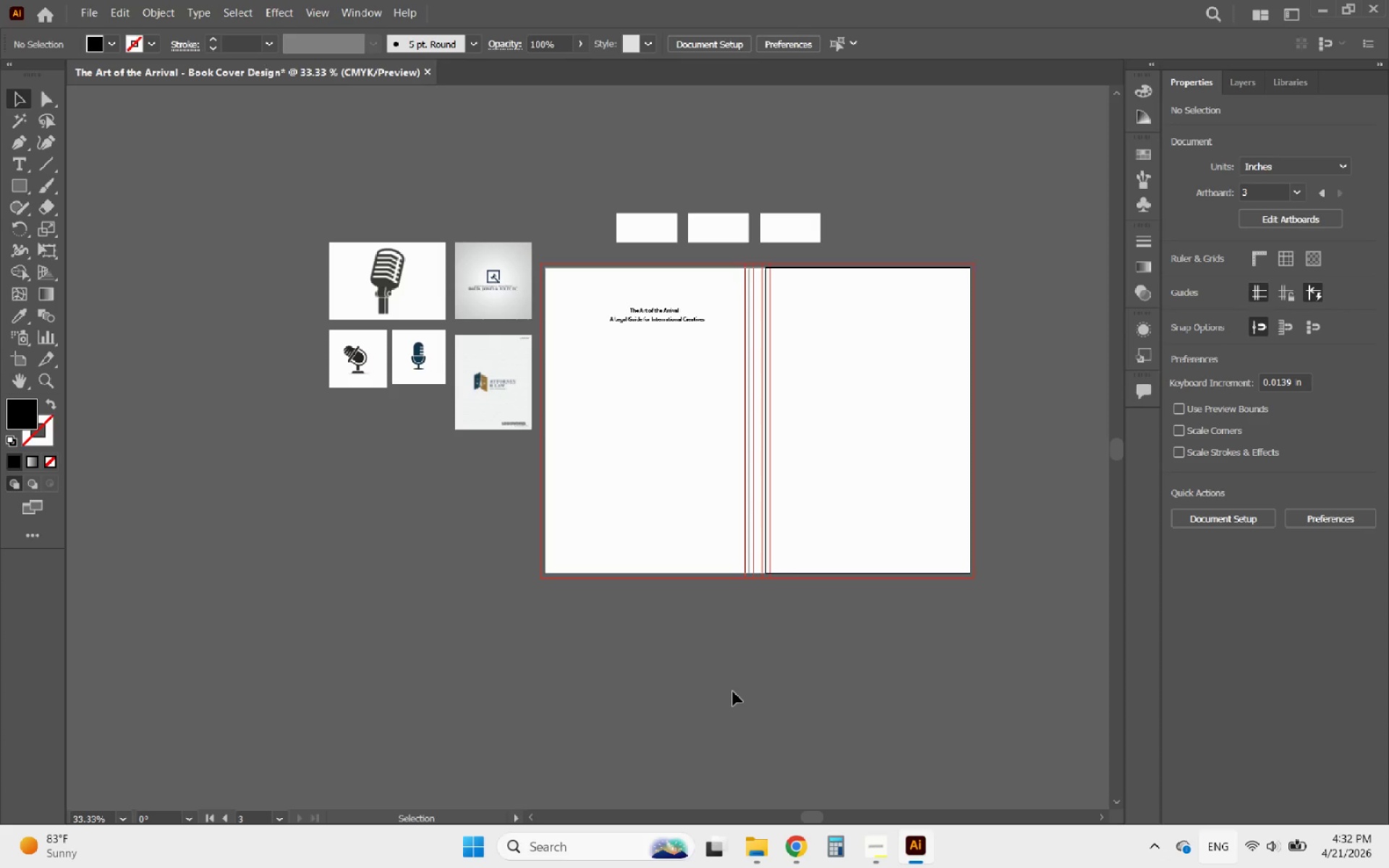 
key(Control+V)
 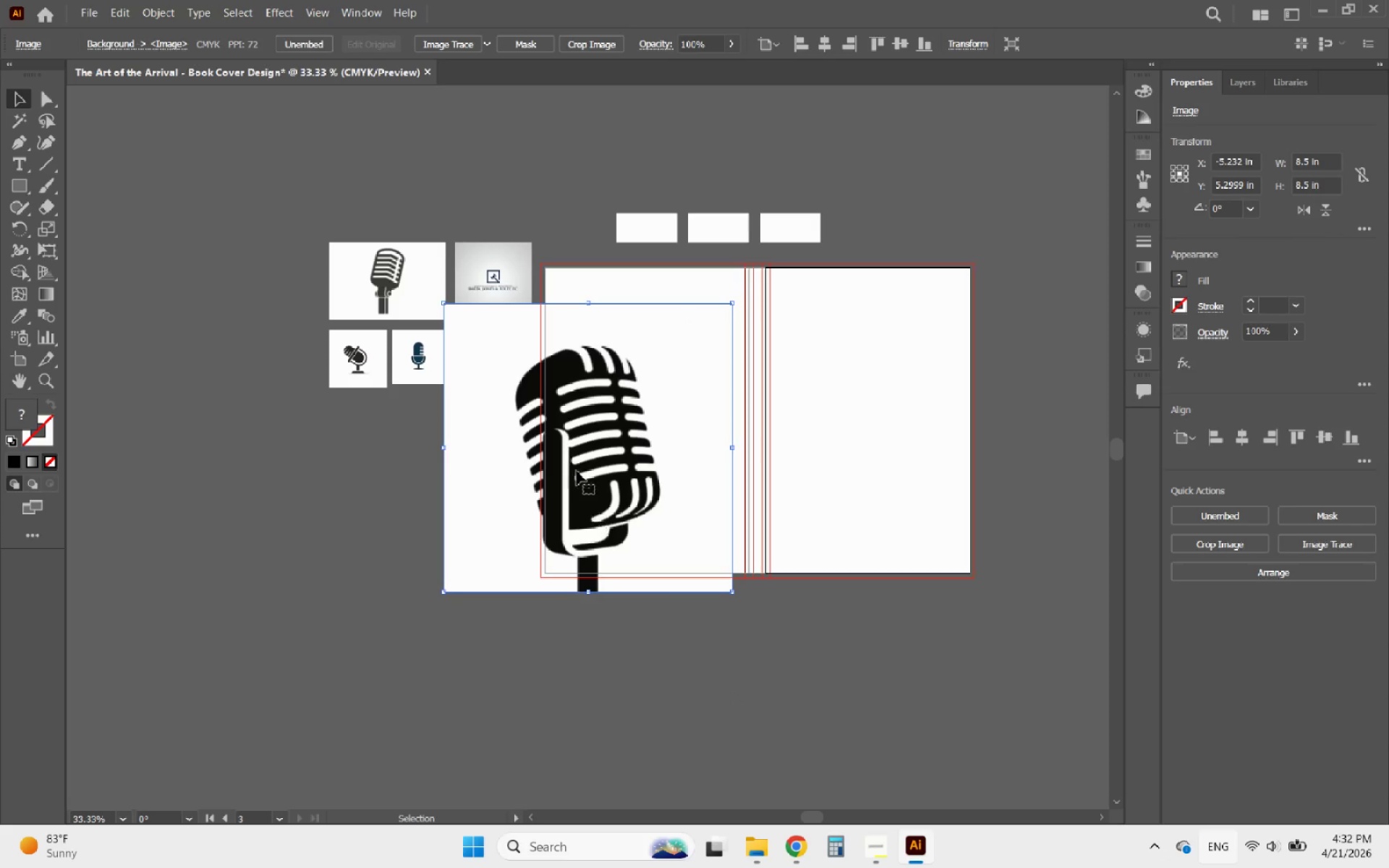 
left_click_drag(start_coordinate=[572, 464], to_coordinate=[460, 556])
 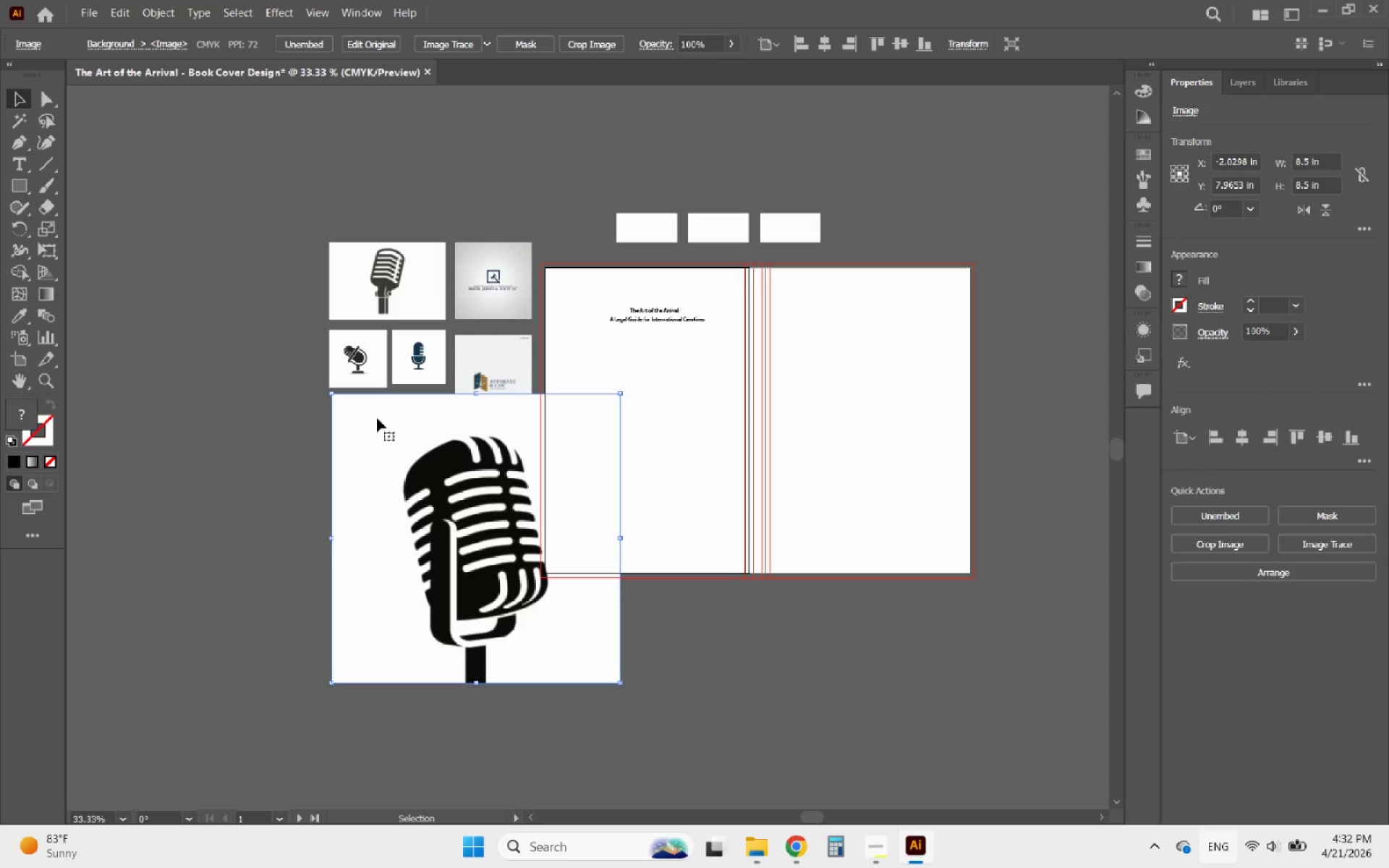 
hold_key(key=ShiftLeft, duration=0.45)
left_click([360, 362])
 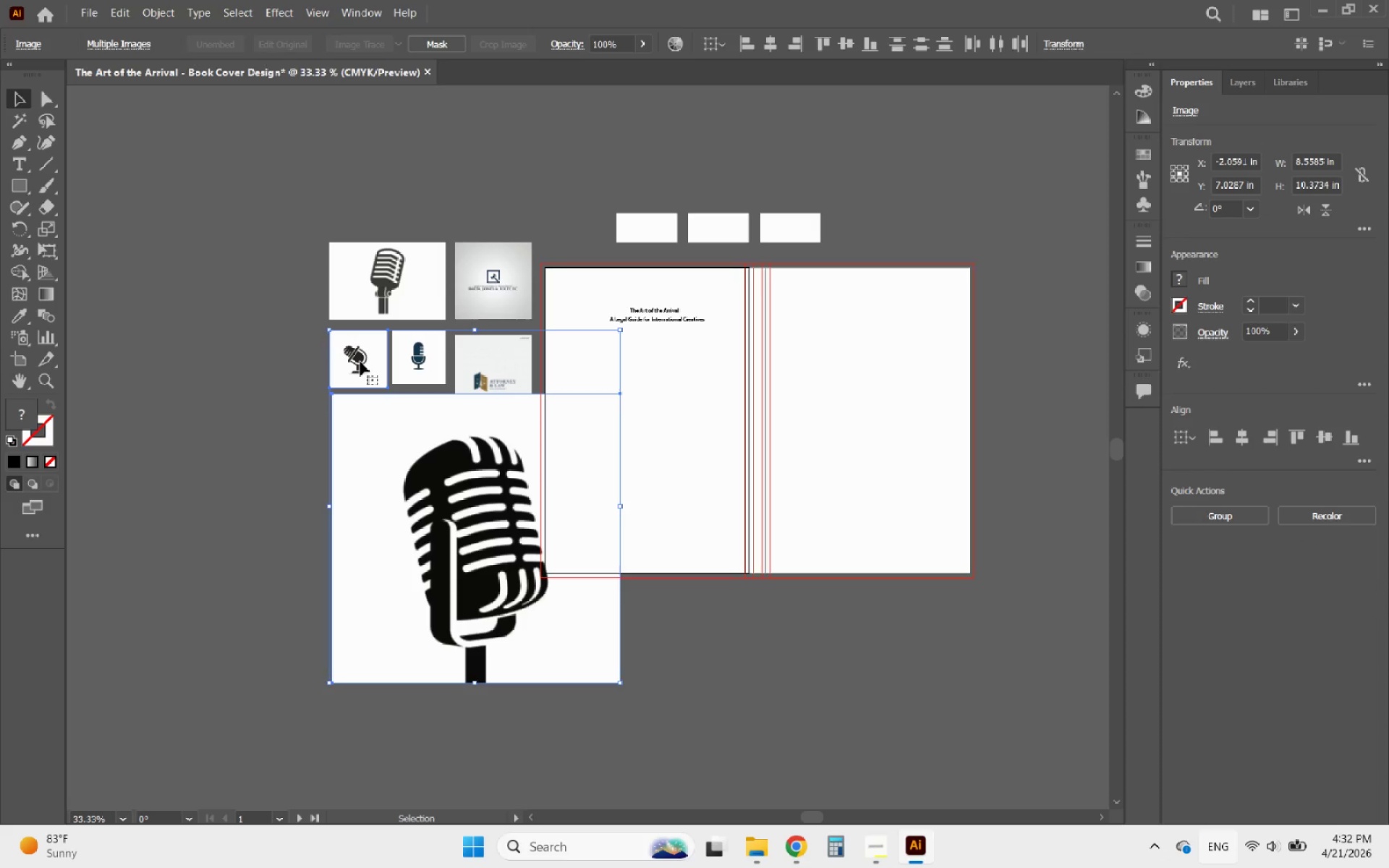 
left_click([360, 362])
 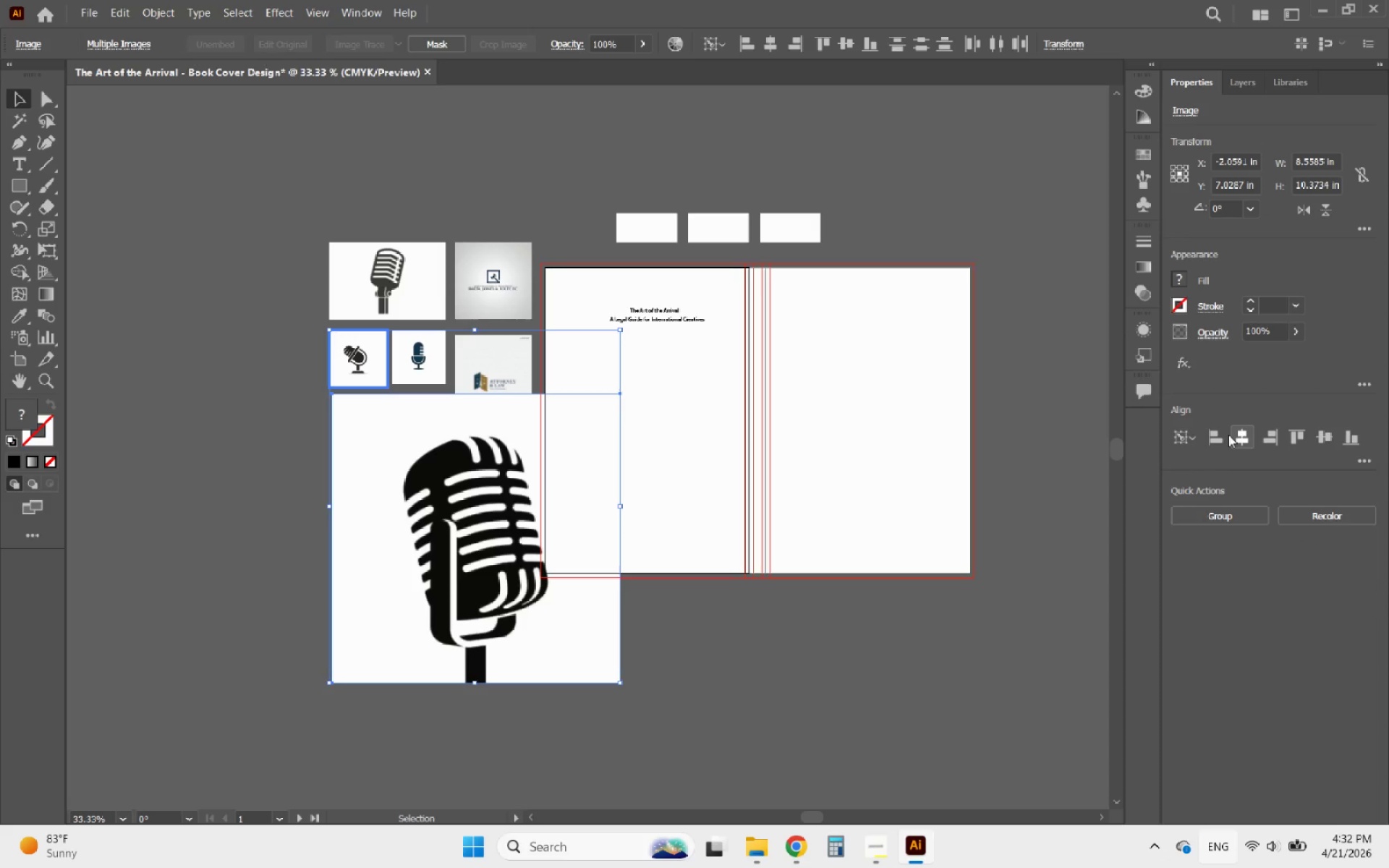 
left_click([1218, 437])
 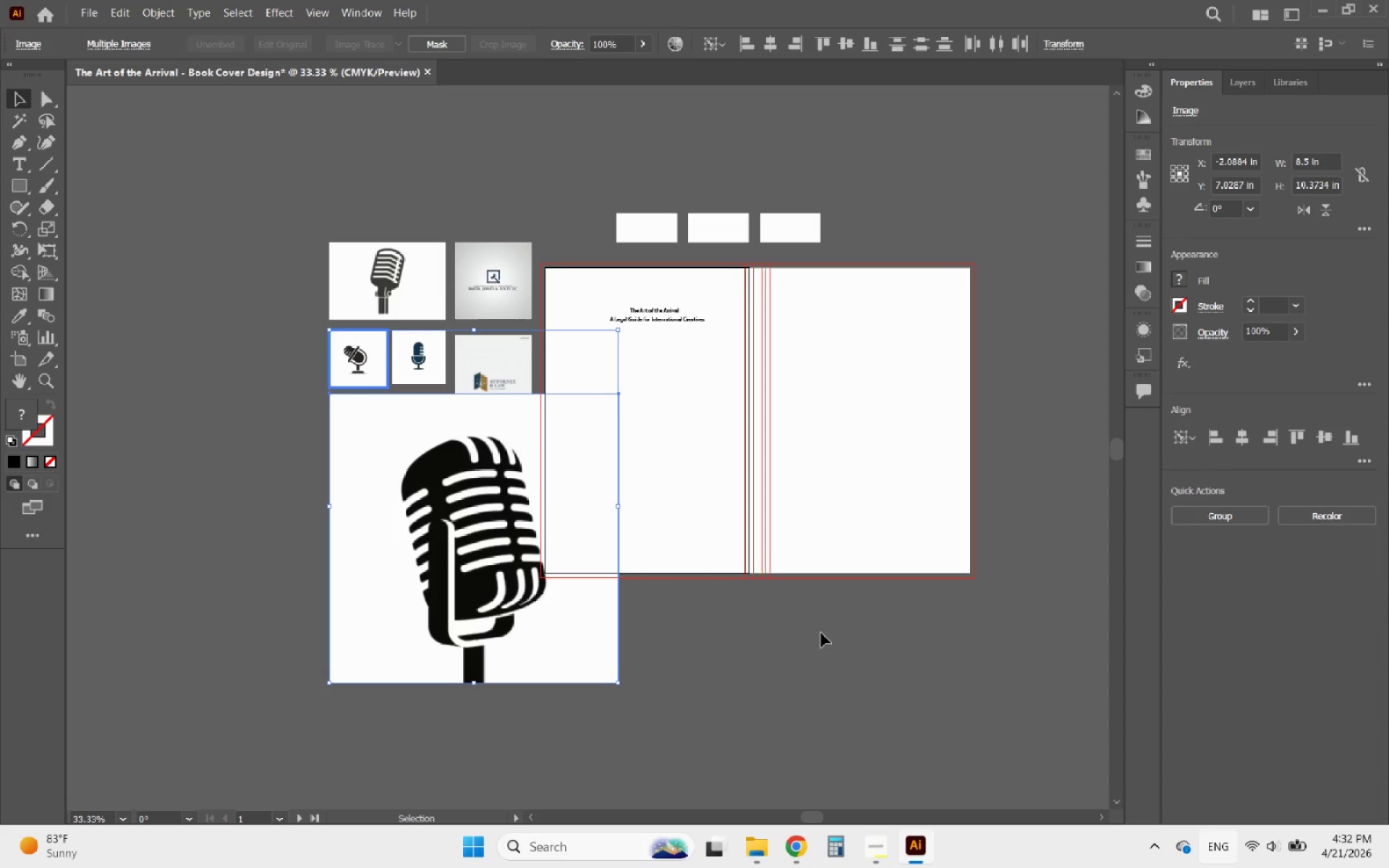 
left_click([821, 633])
 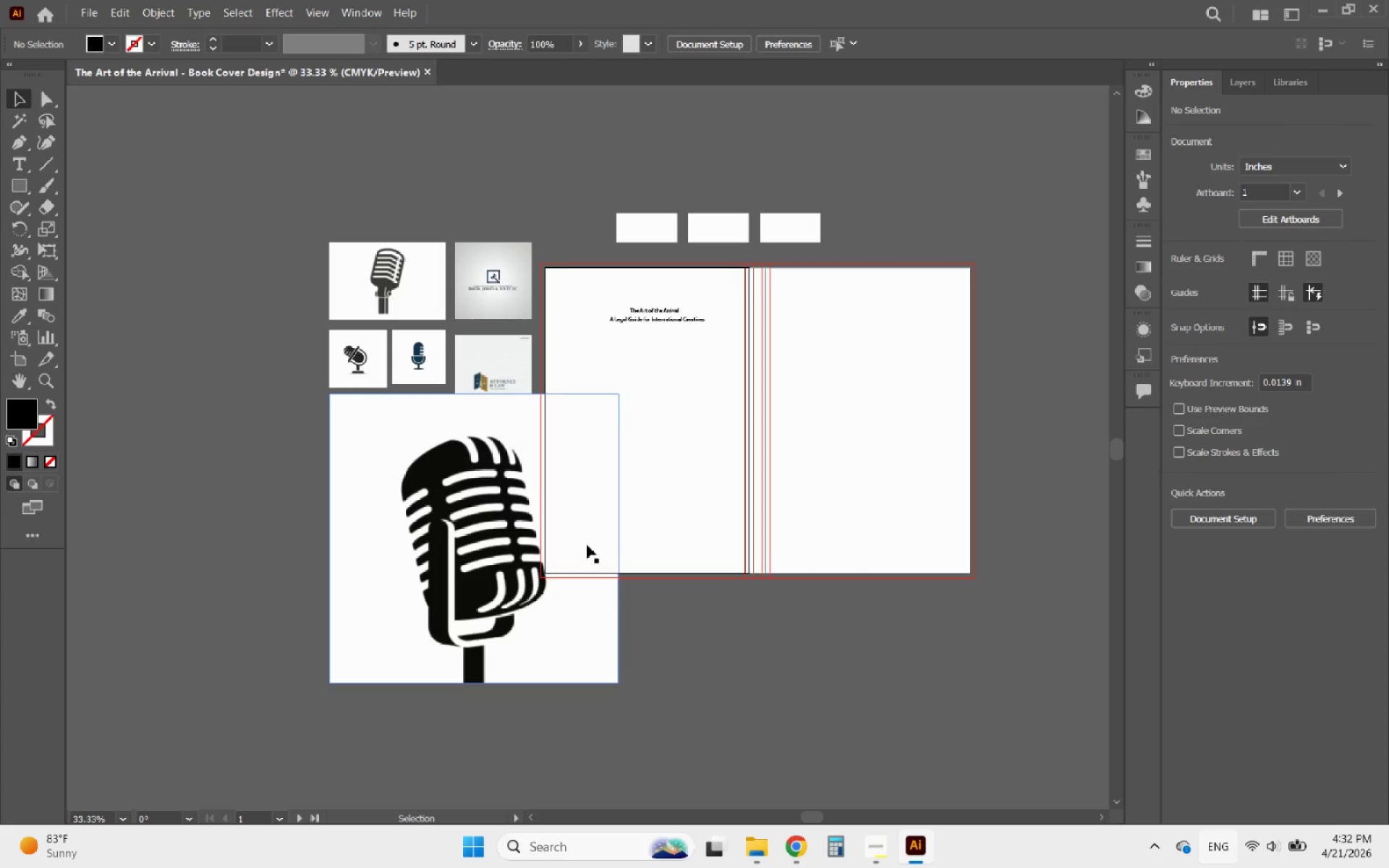 
left_click([587, 545])
 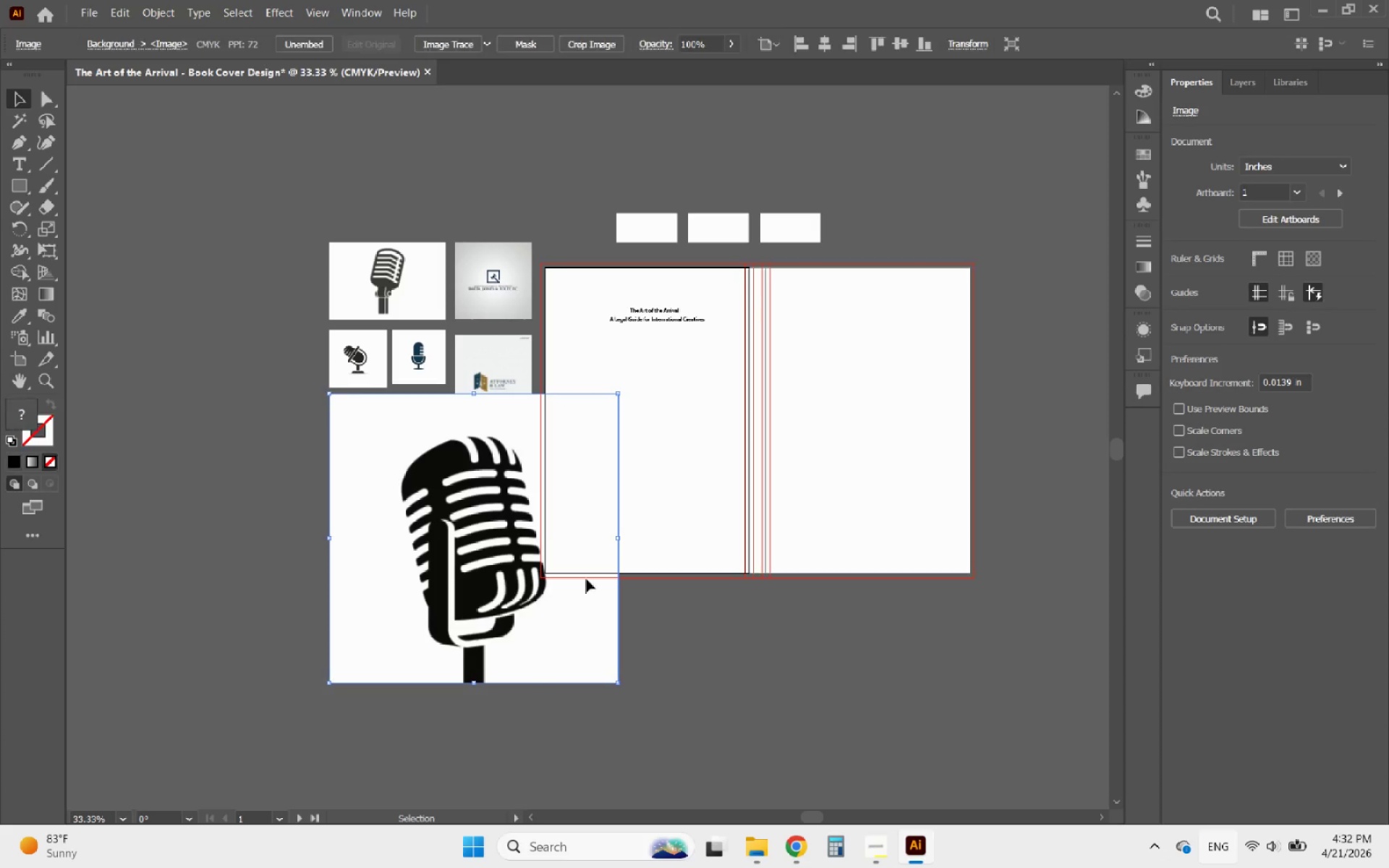 
hold_key(key=ShiftLeft, duration=4.55)
left_click_drag(start_coordinate=[620, 680], to_coordinate=[437, 450])
 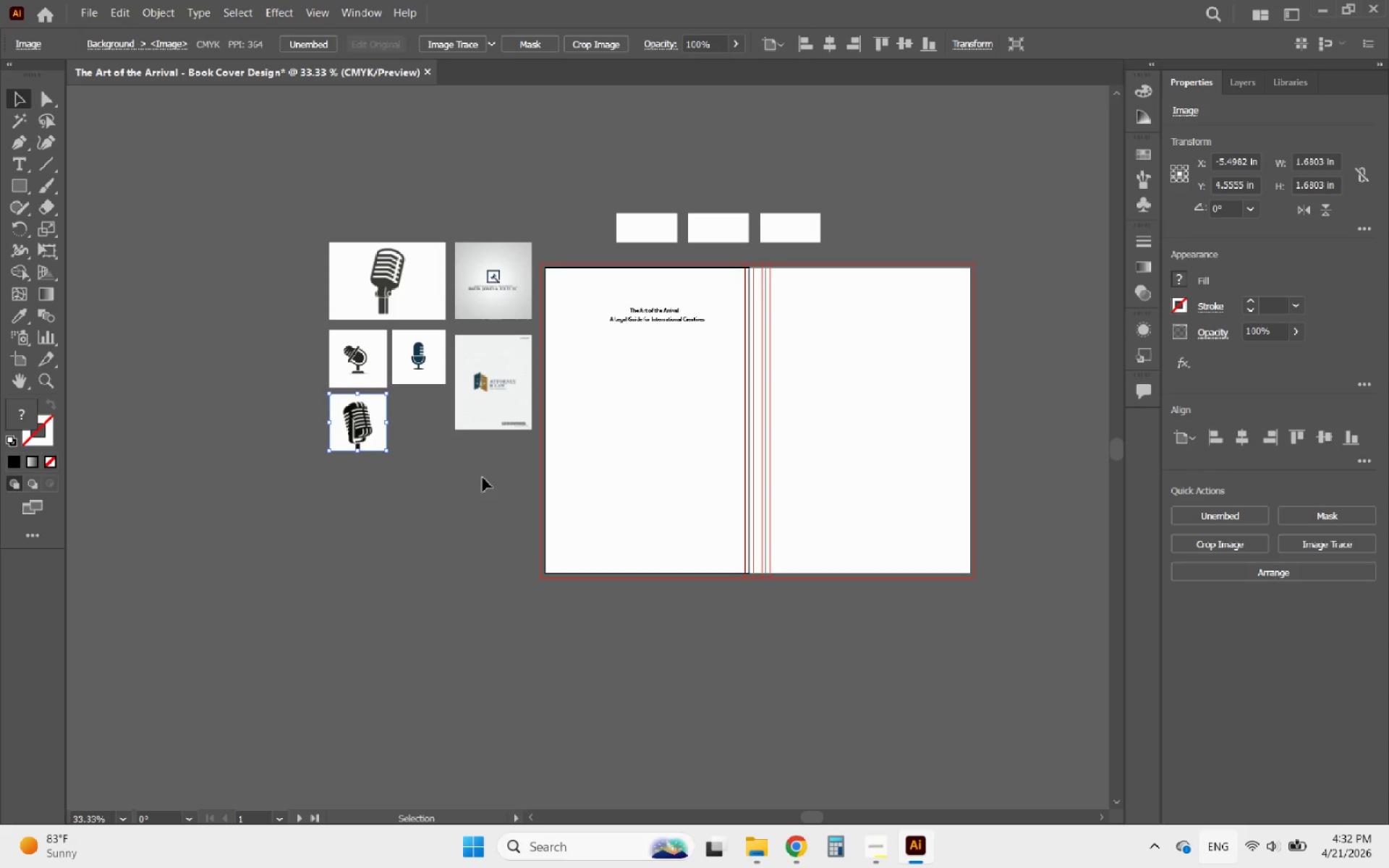 
left_click([481, 475])
 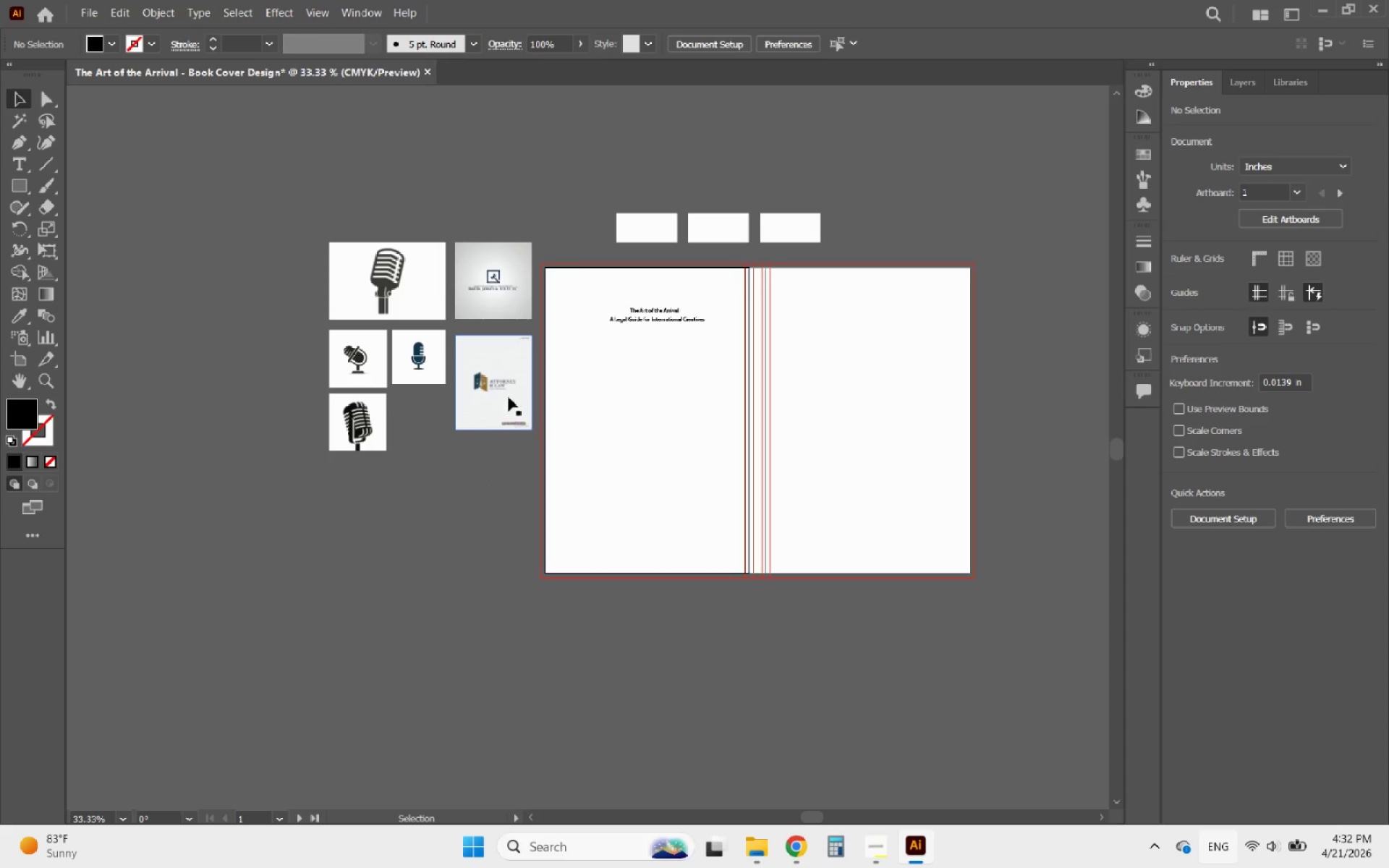 
left_click_drag(start_coordinate=[504, 380], to_coordinate=[589, 393])
 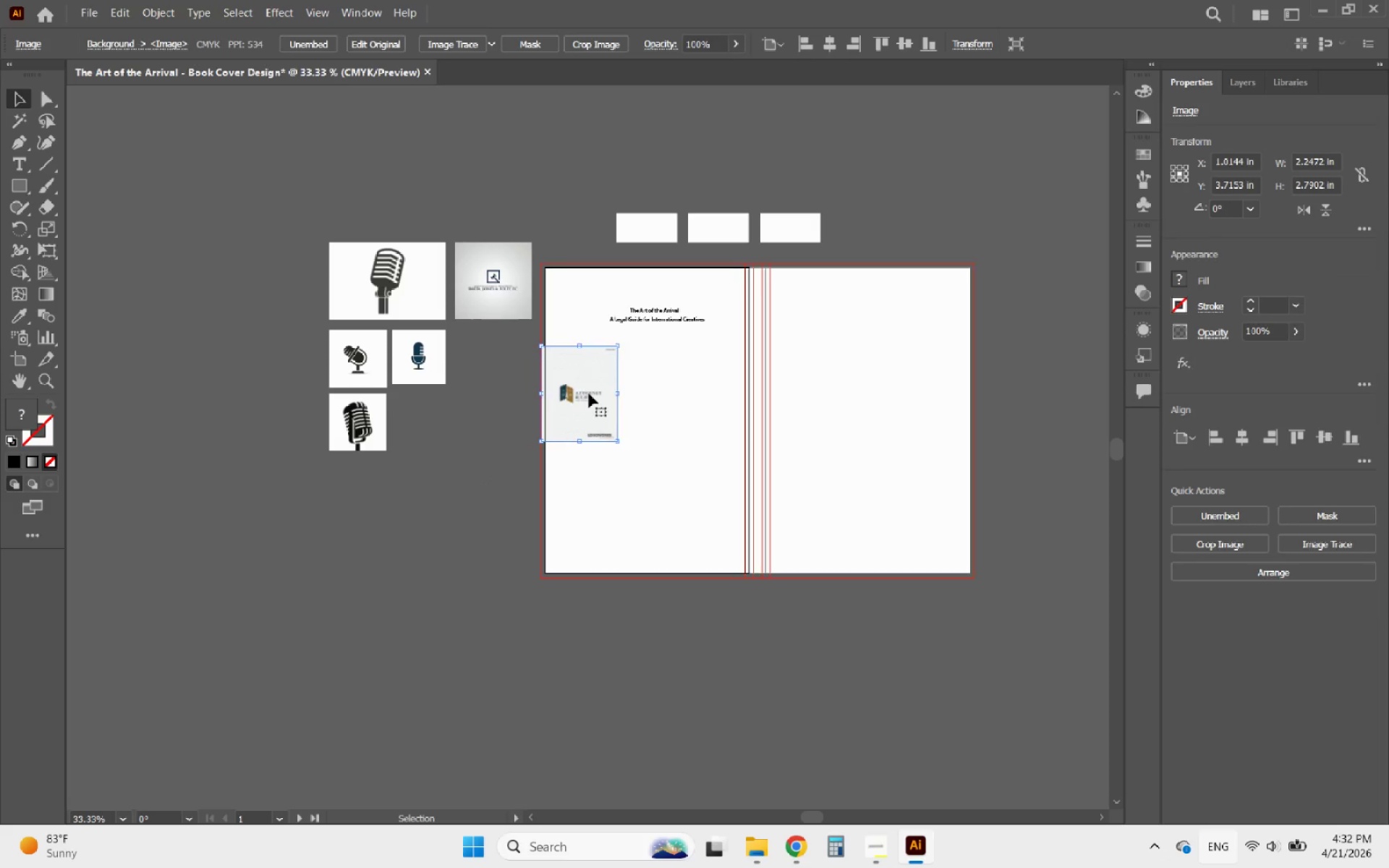 
key(Control+Z)
 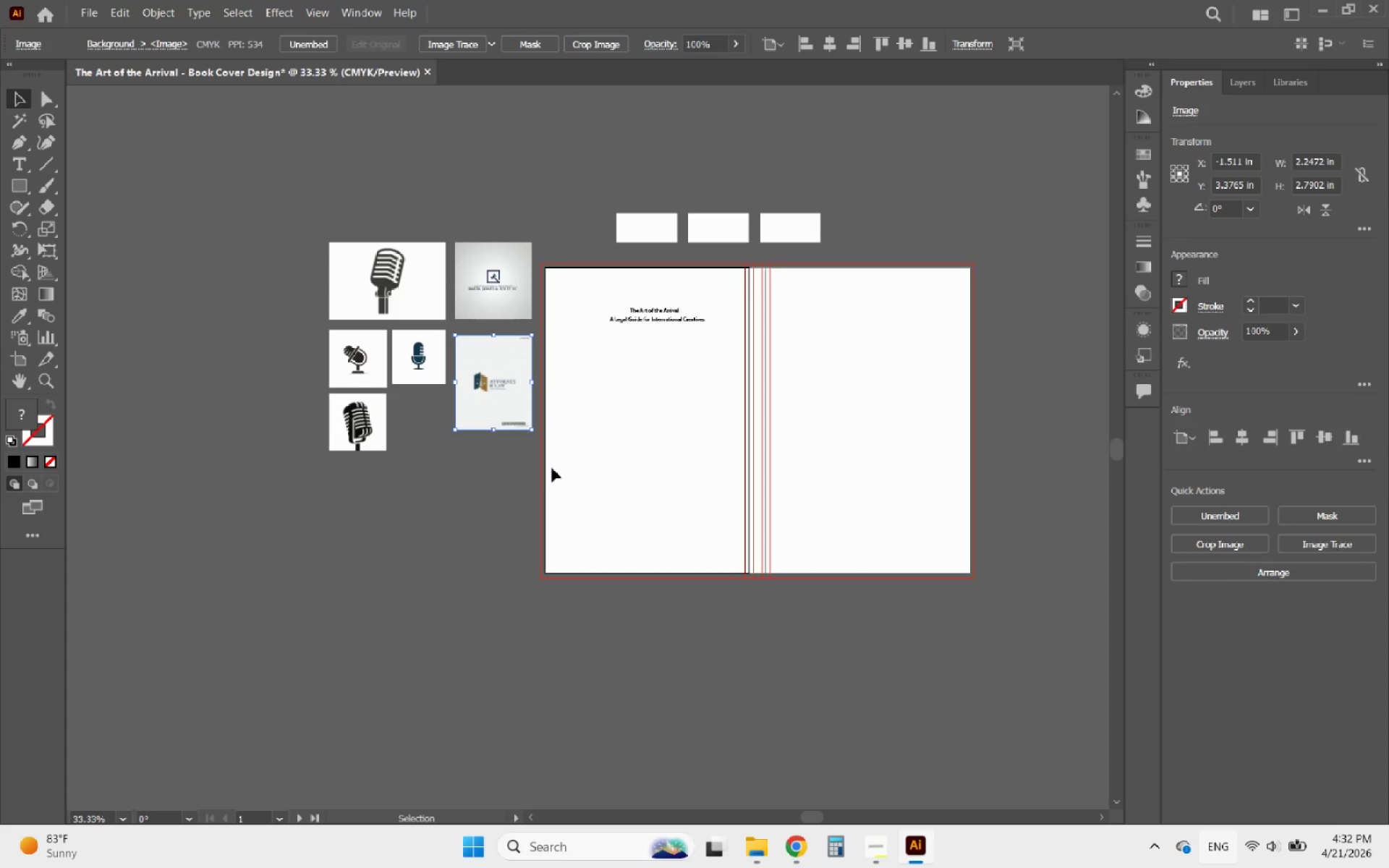 
left_click([543, 472])
 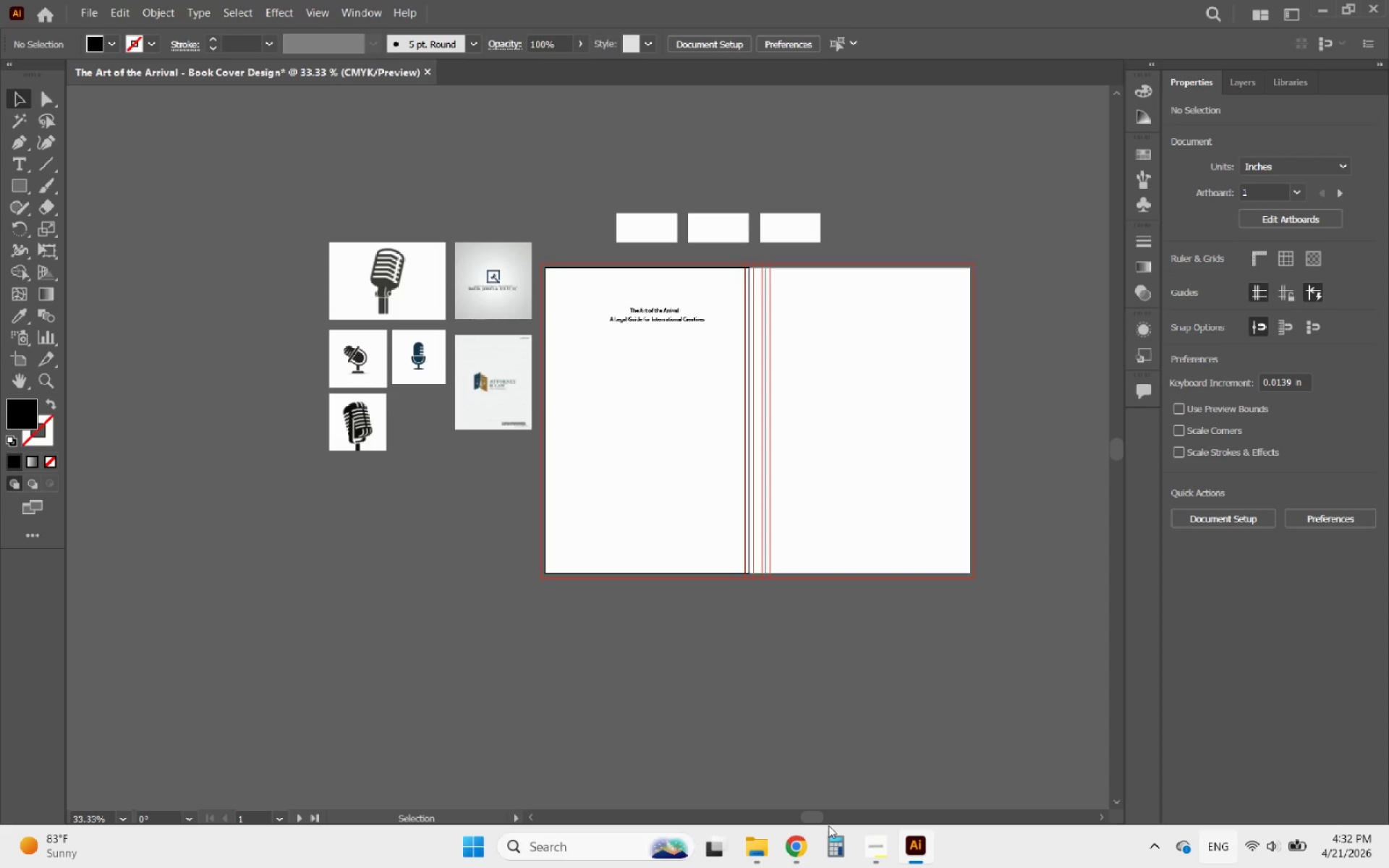 
left_click([883, 858])